 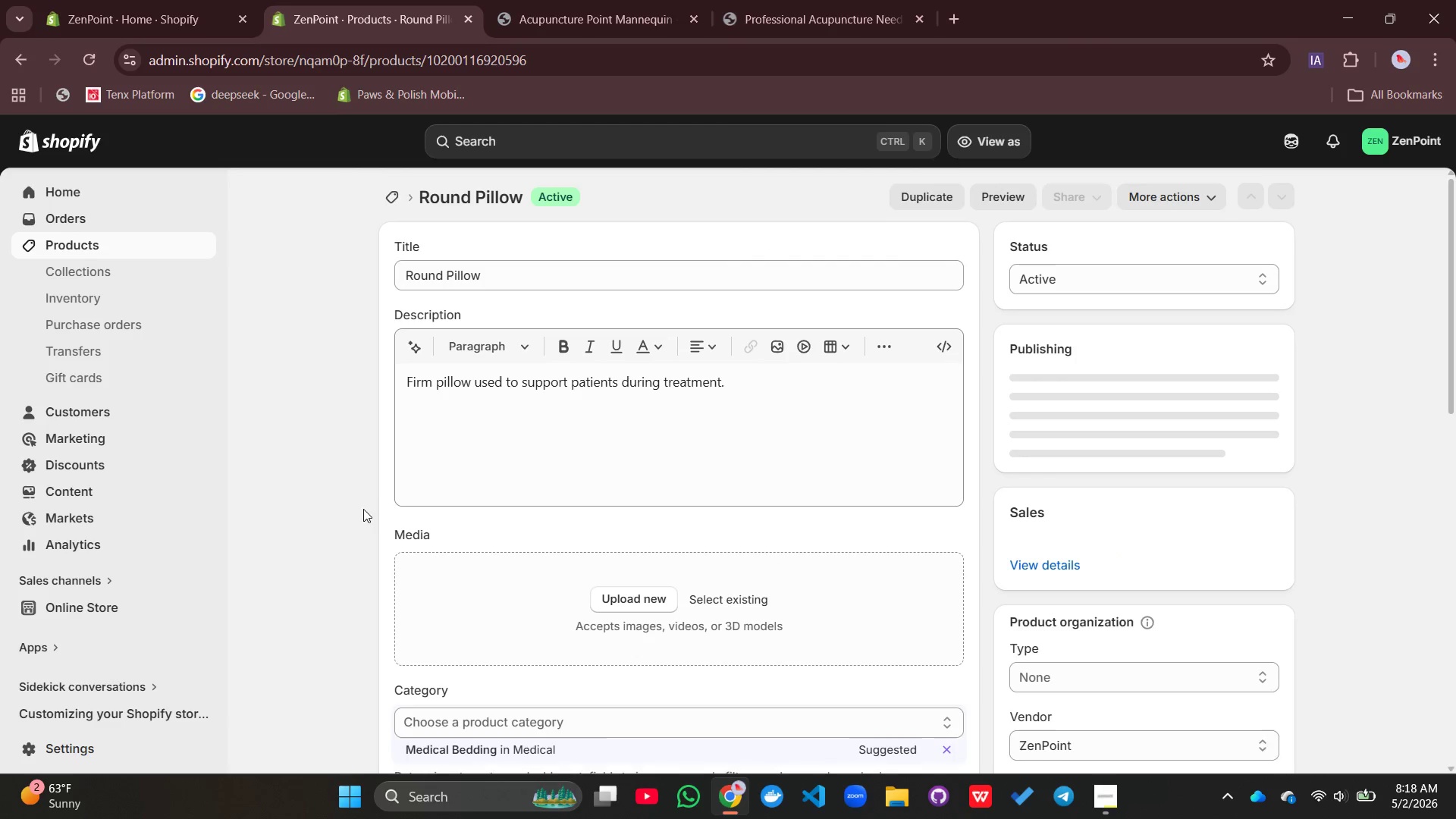 
double_click([494, 271])
 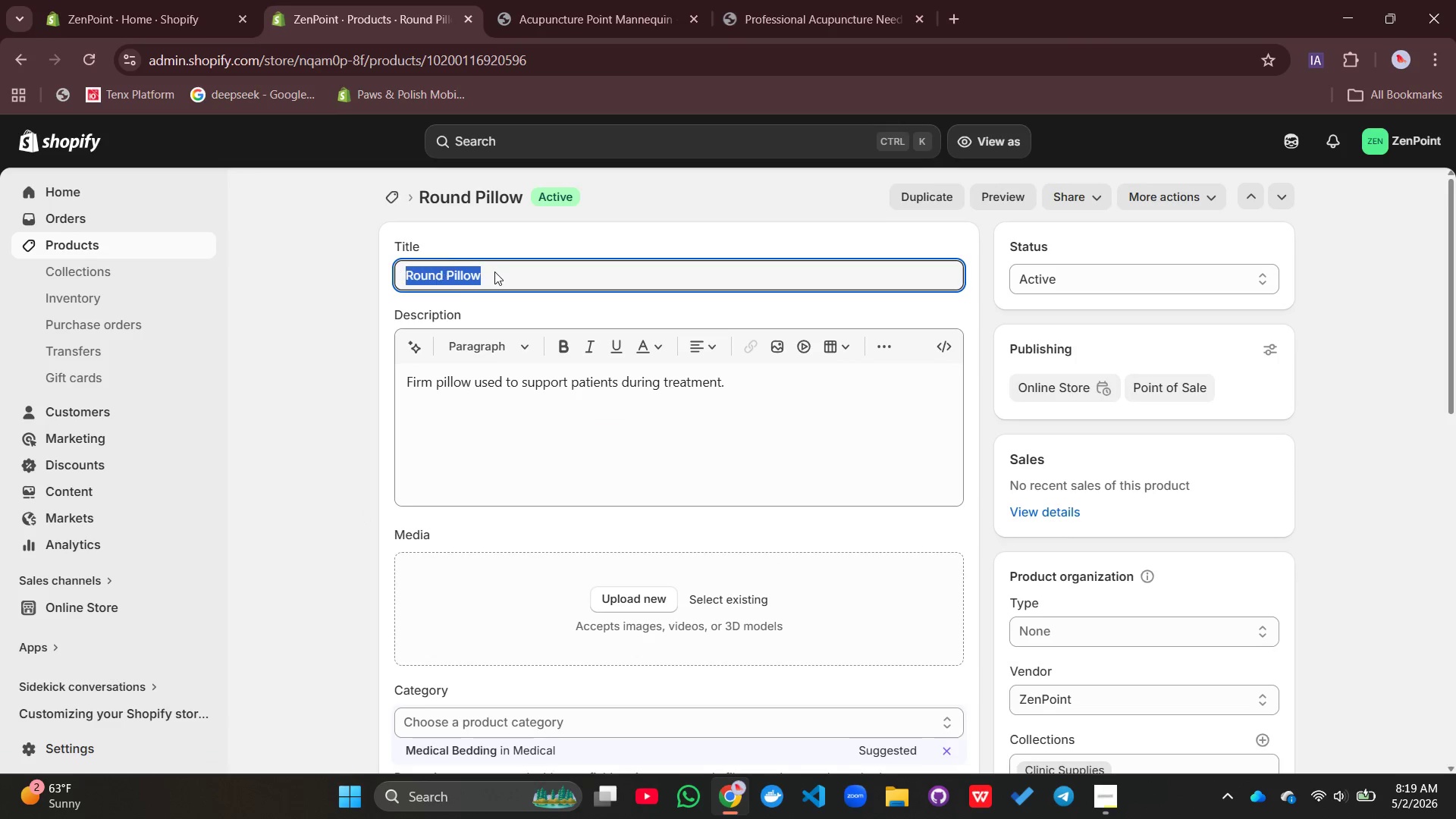 
triple_click([494, 271])
 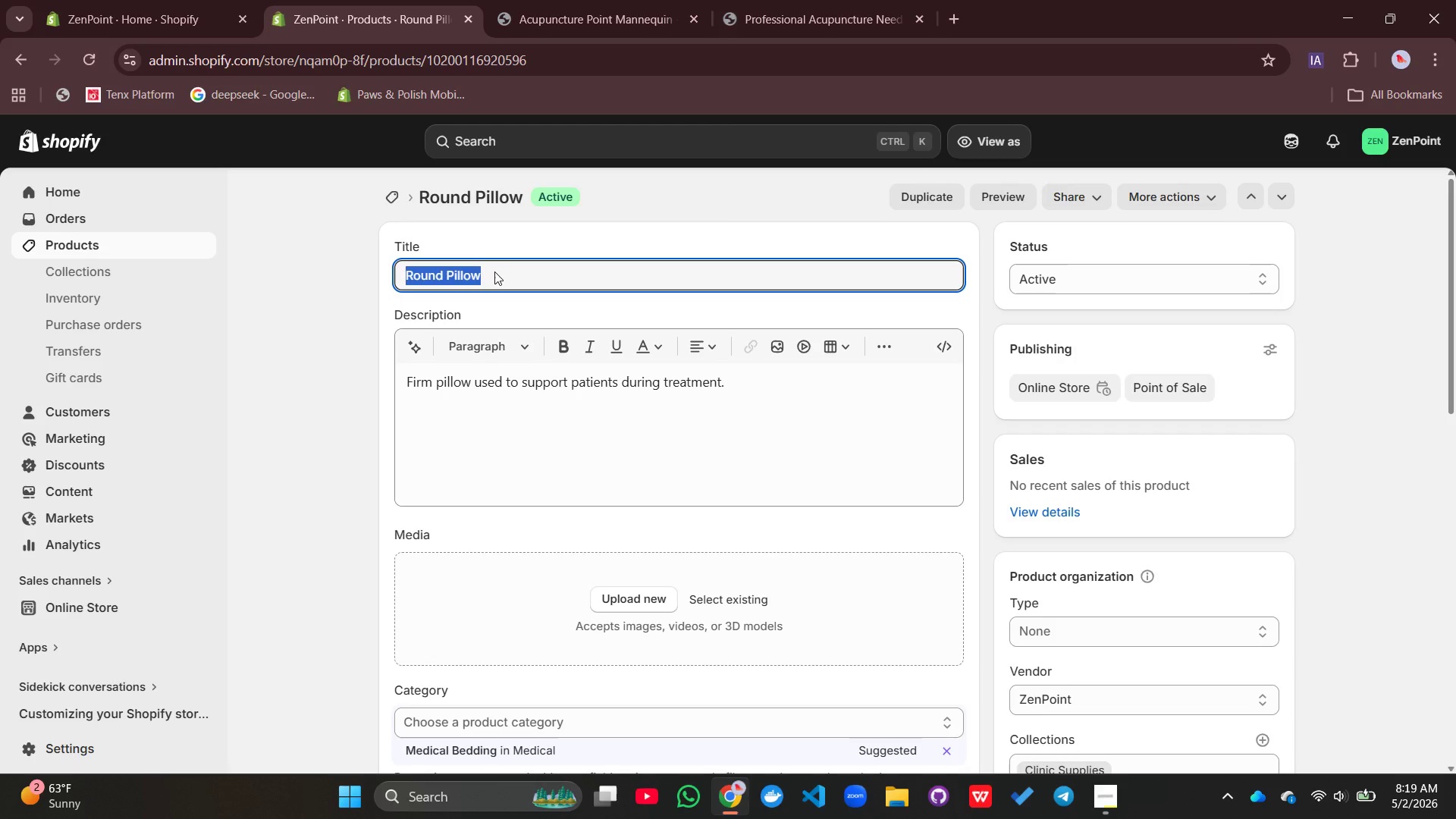 
type(Round Bolster Pillow - Firm Clinic Support for Massage )
 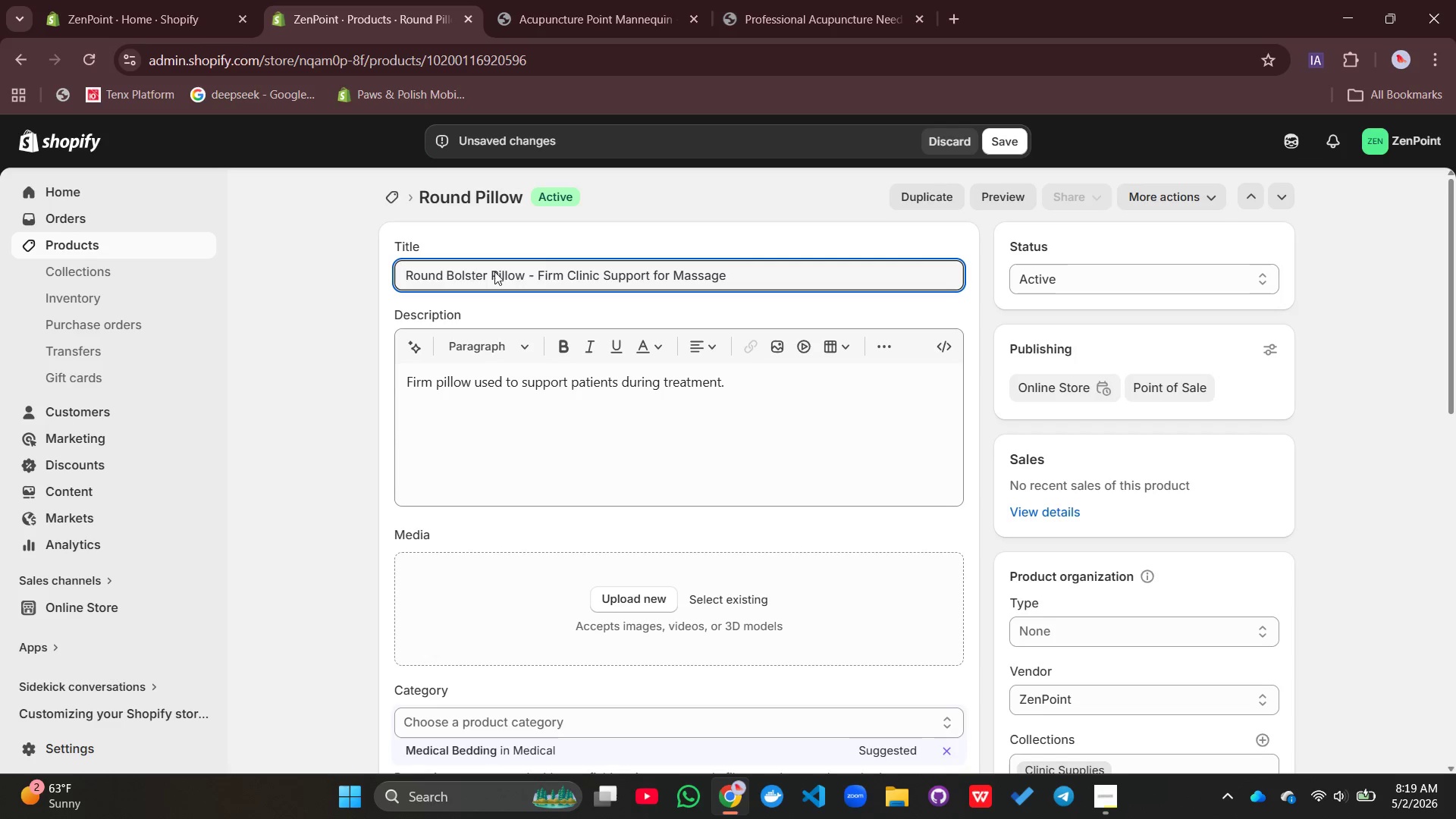 
type(& Acupuncture)
 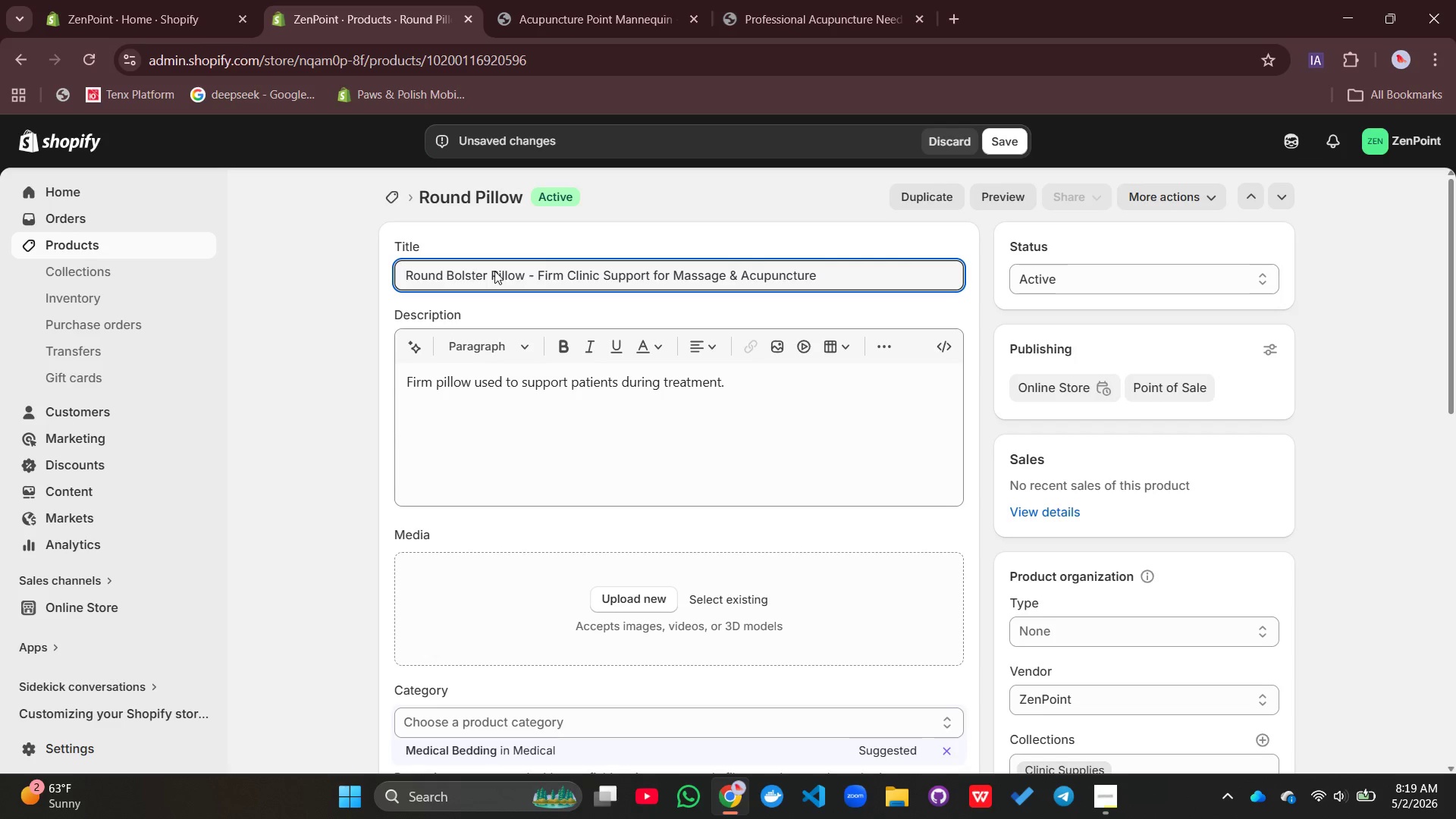 
left_click([453, 383])
 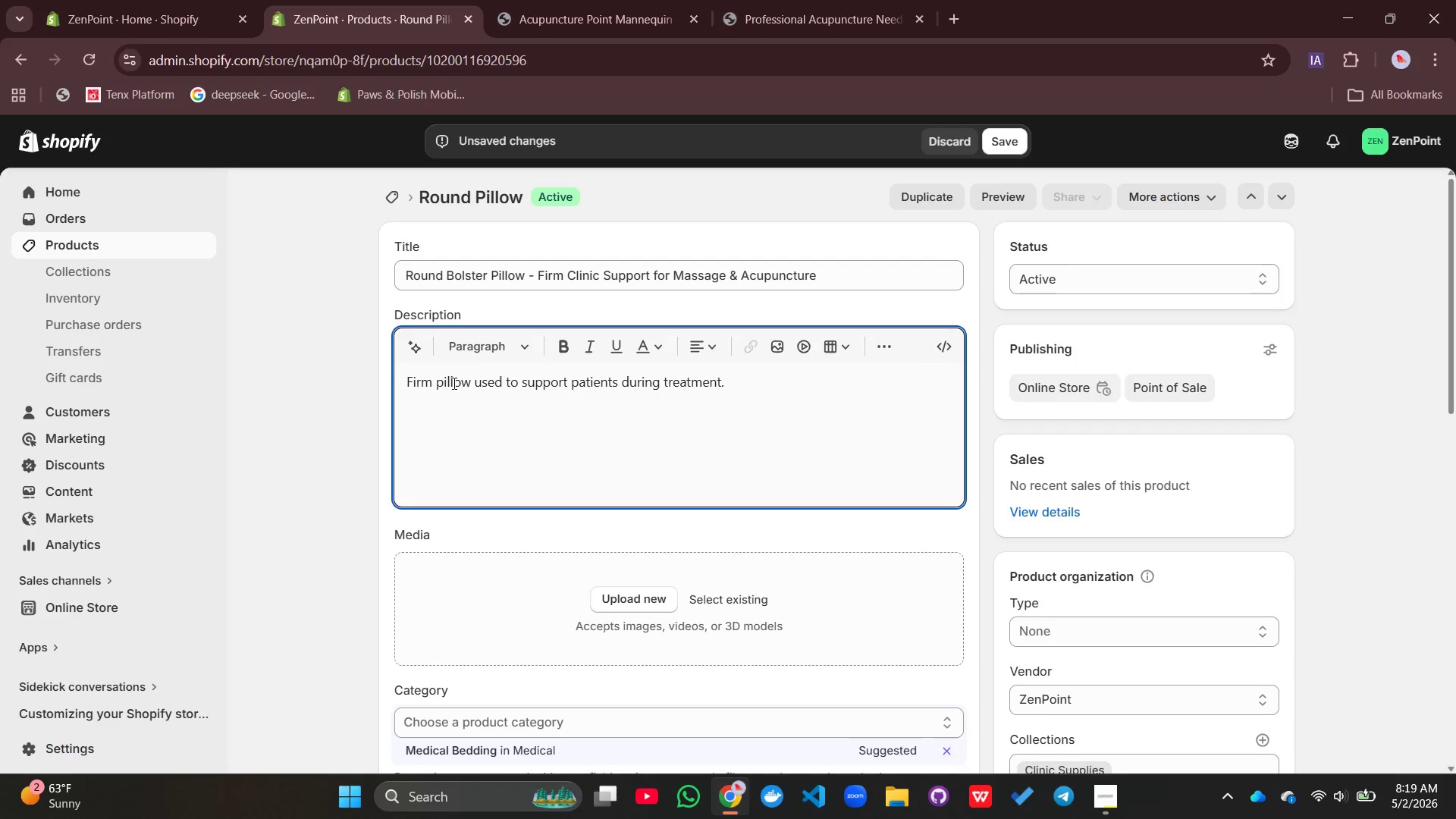 
double_click([453, 383])
 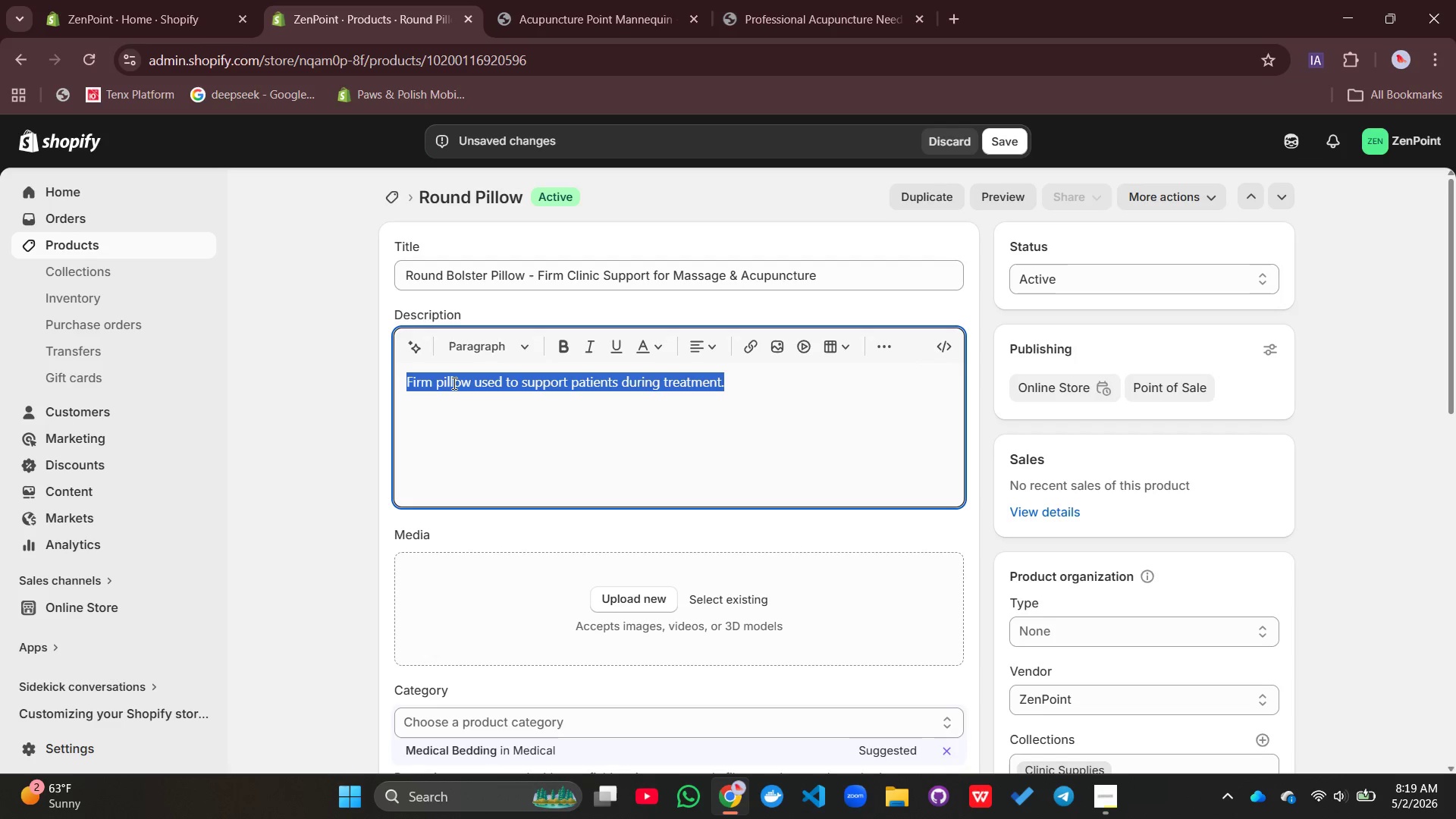 
triple_click([453, 383])
 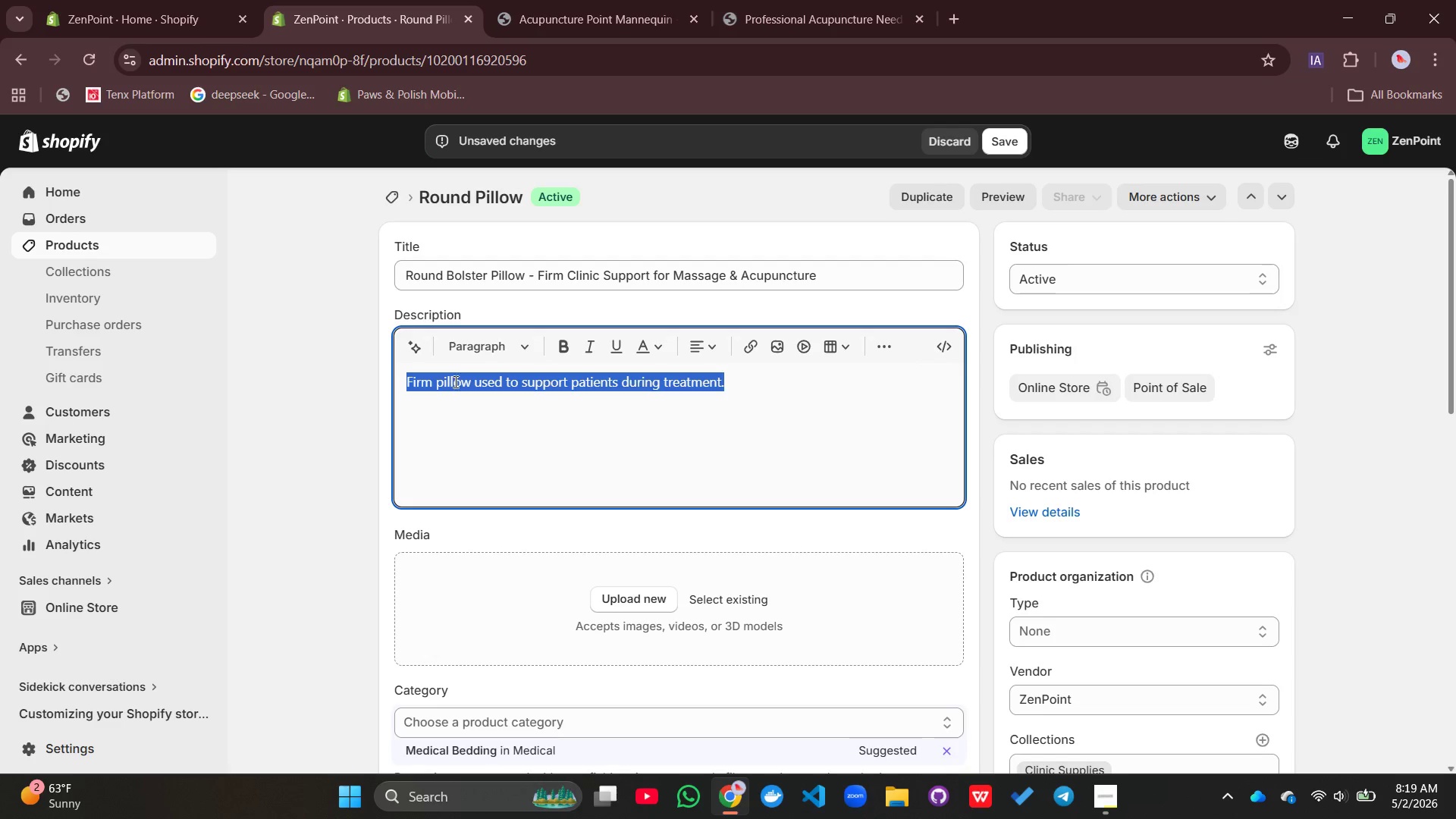 
type(High-density)
 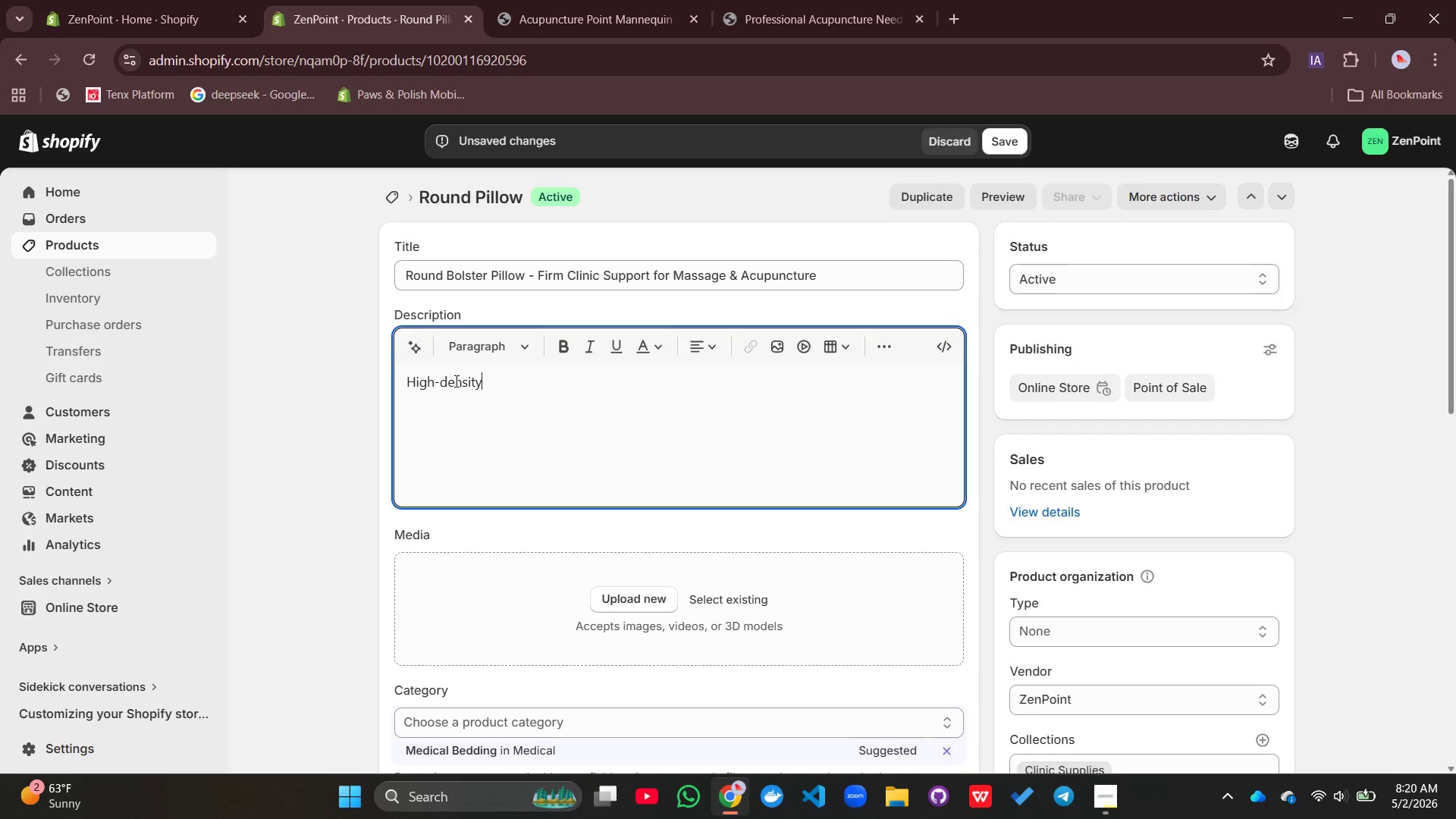 
wait(18.0)
 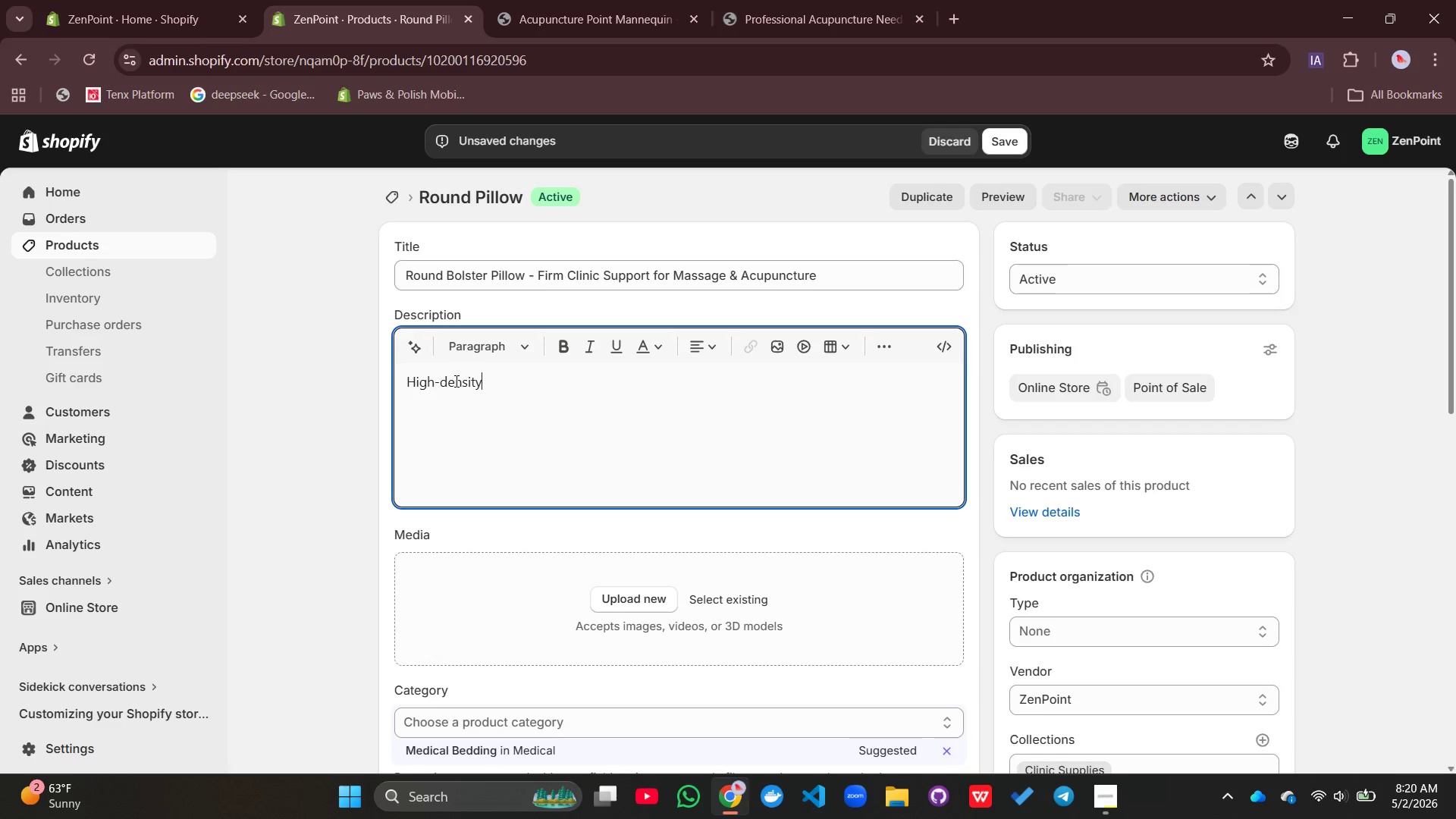 
type( round )
 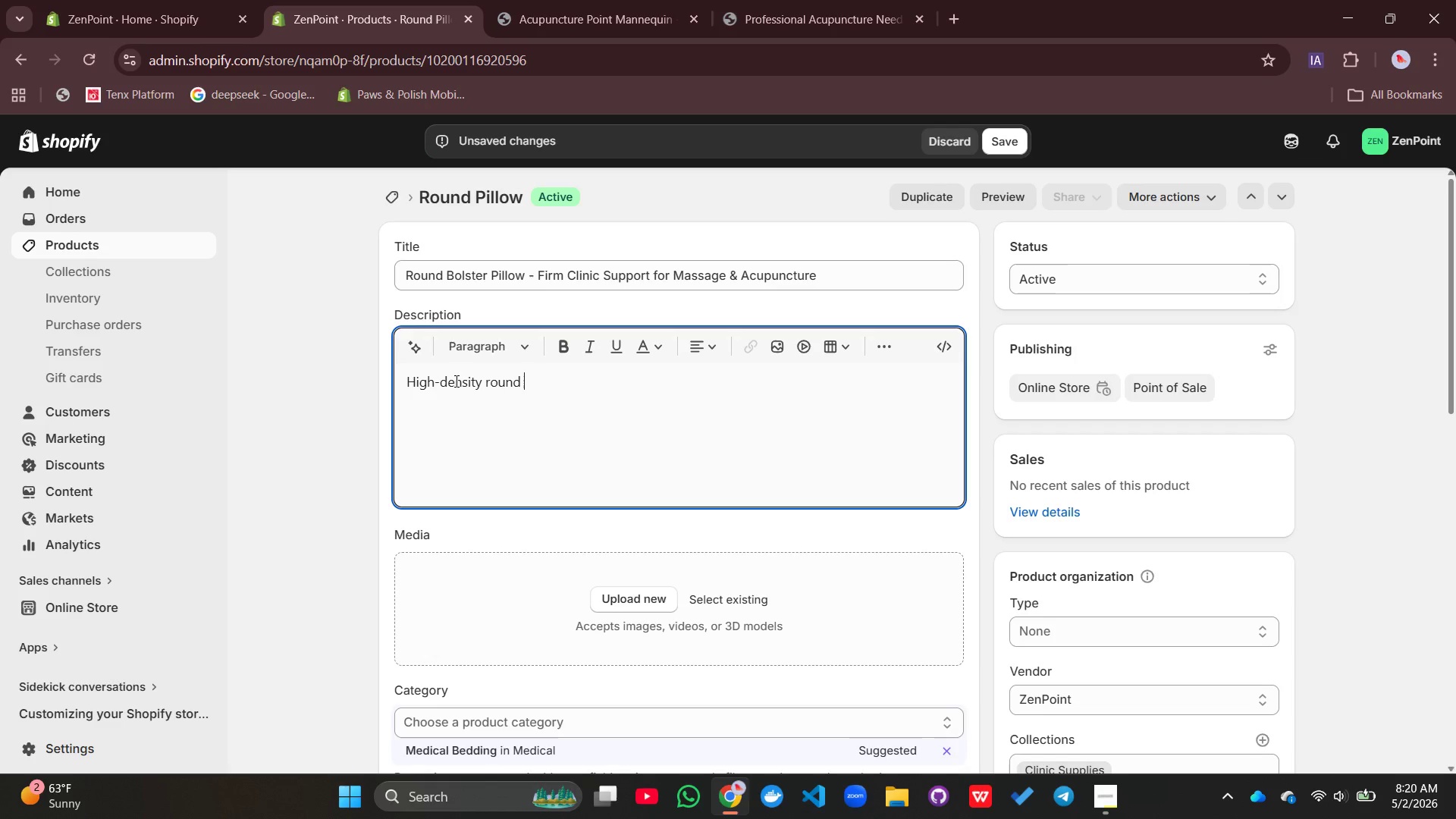 
type(bolster pillow emgi)
 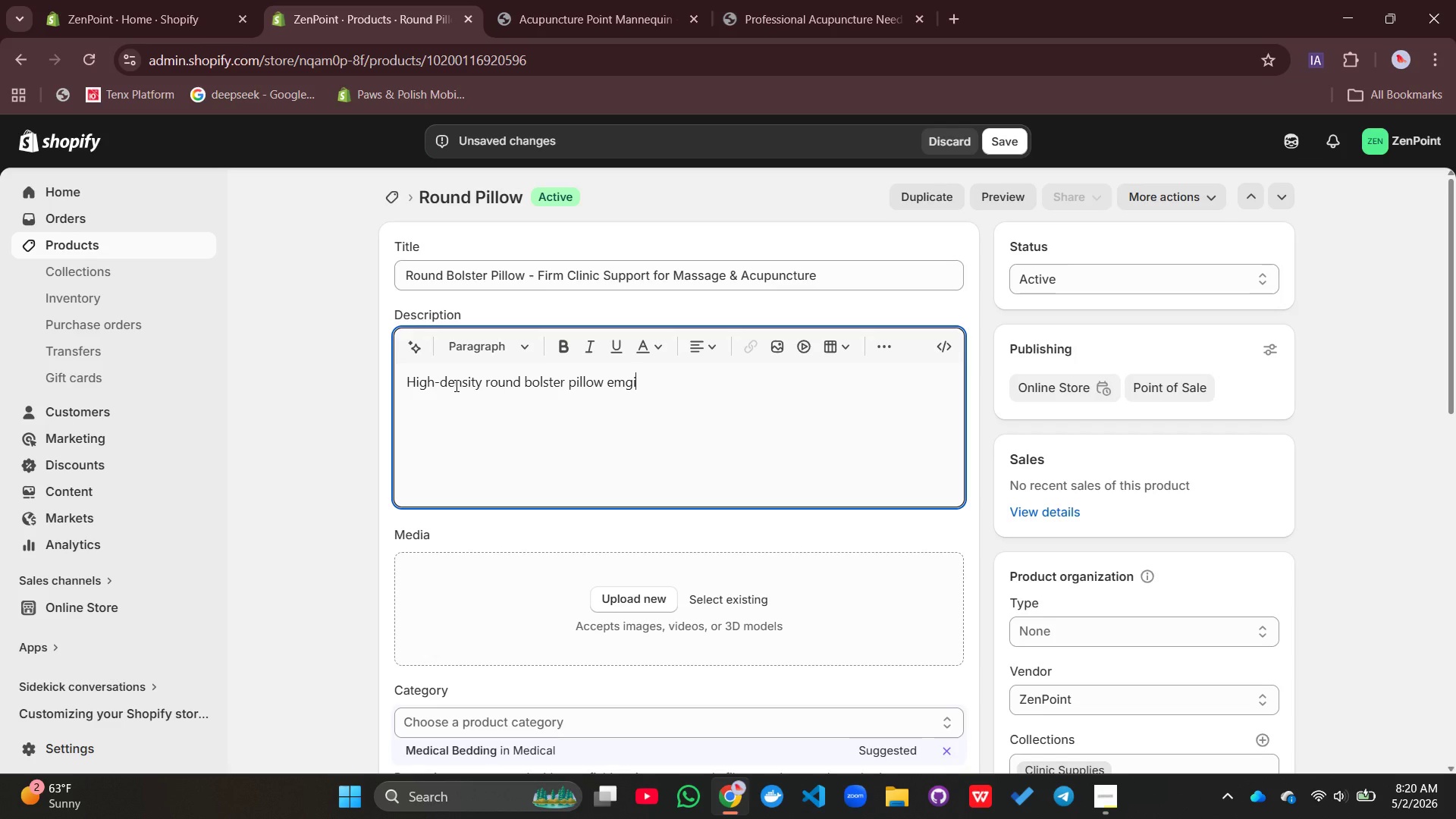 
wait(5.84)
 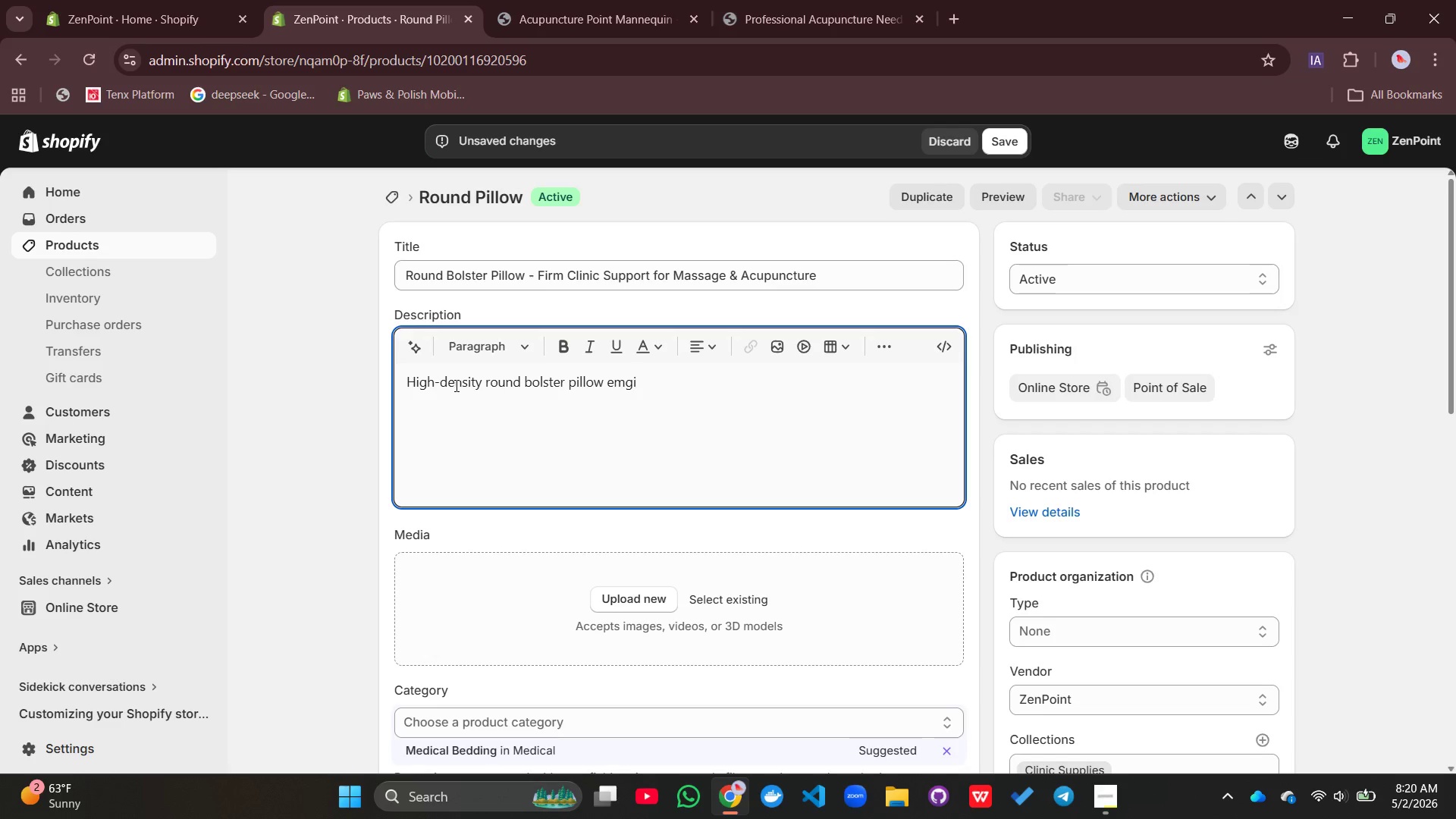 
type(===)
key(Backspace)
key(Backspace)
key(Backspace)
key(Backspace)
key(Backspace)
key(Backspace)
type(ngineered specifically for patient positioning d)
 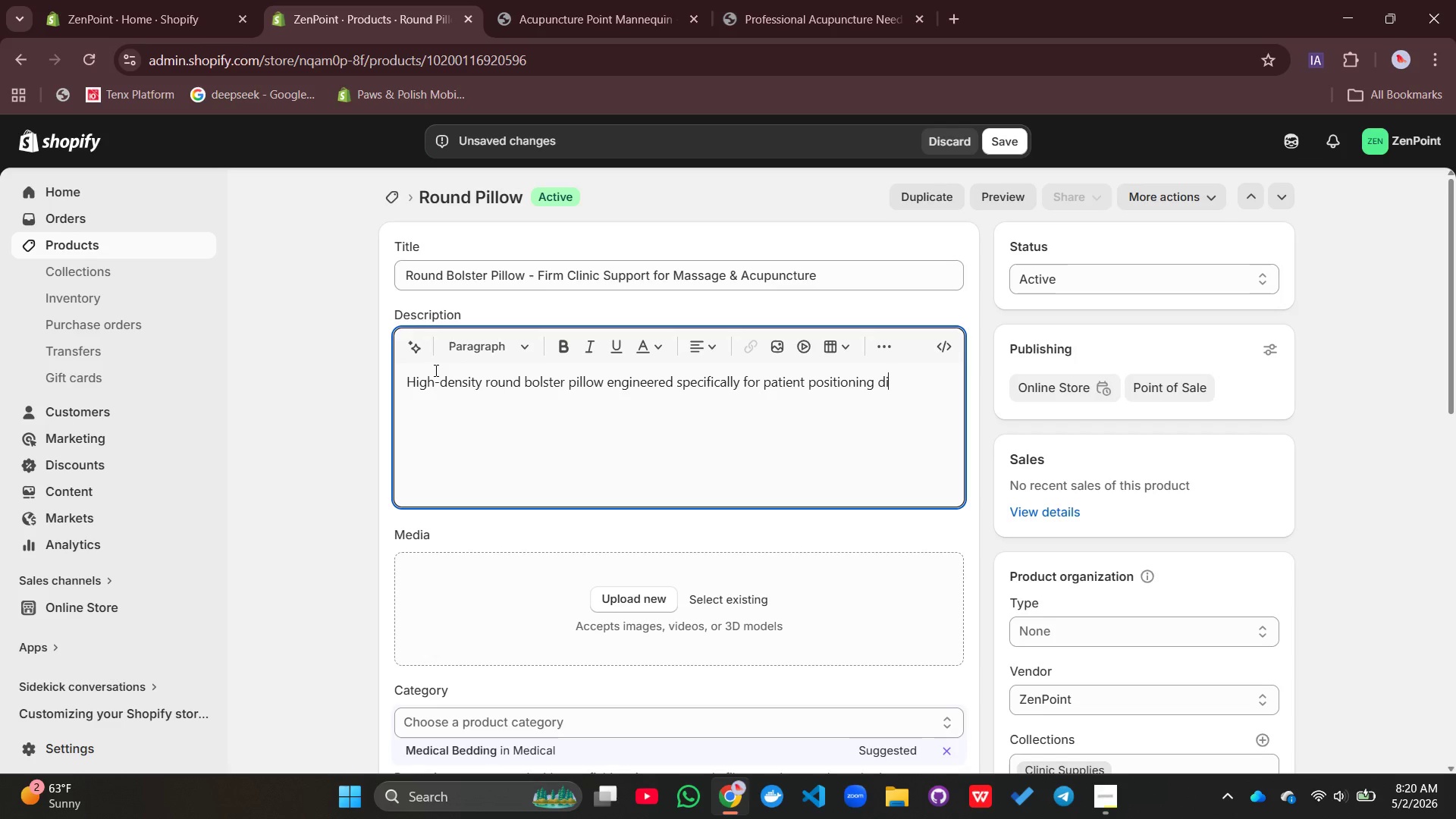 
type(iring)
key(Backspace)
key(Backspace)
key(Backspace)
key(Backspace)
key(Backspace)
 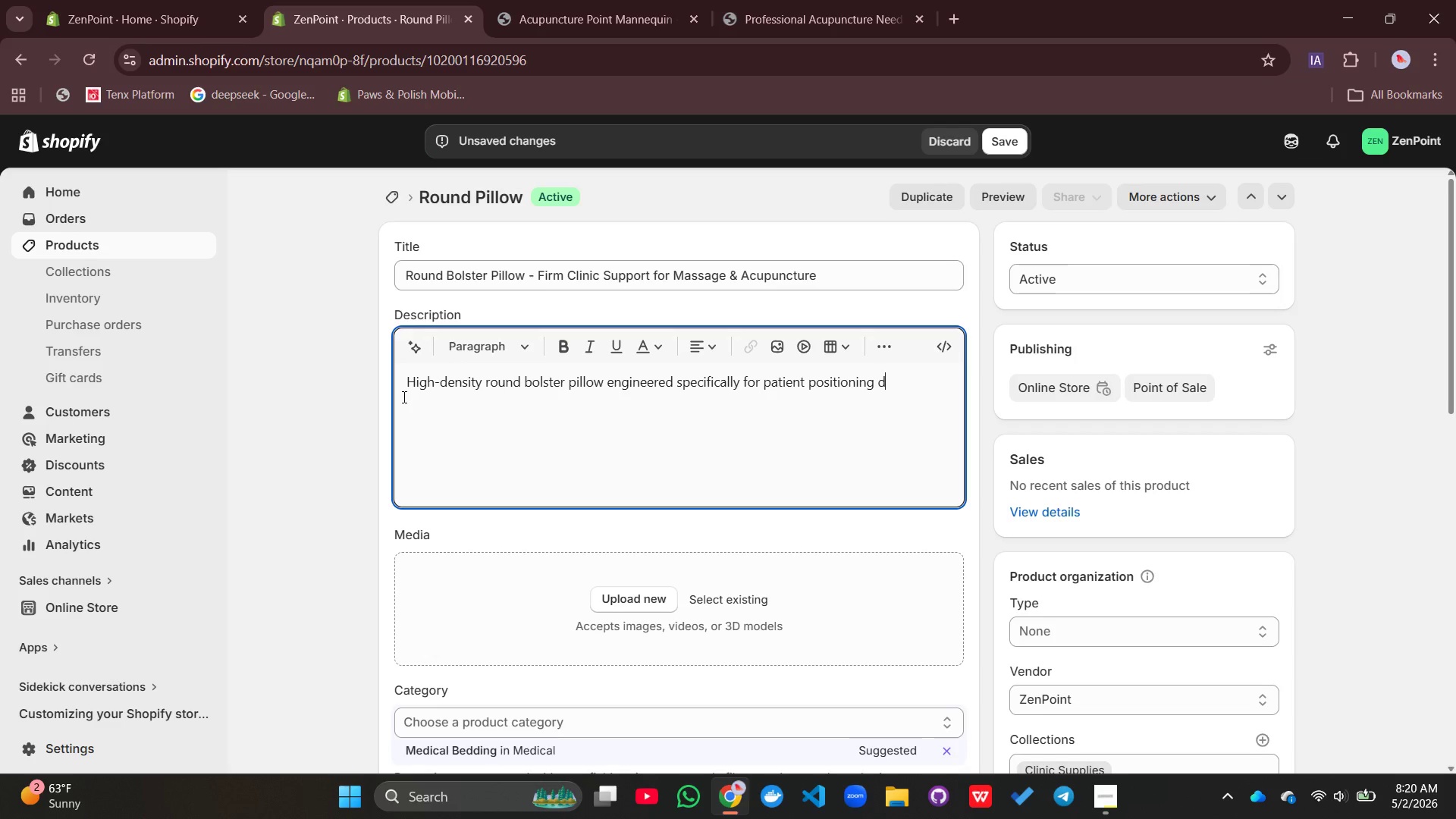 
type(uring massage therapy, acupuncture treatments, physical therapy sessions, and p)
 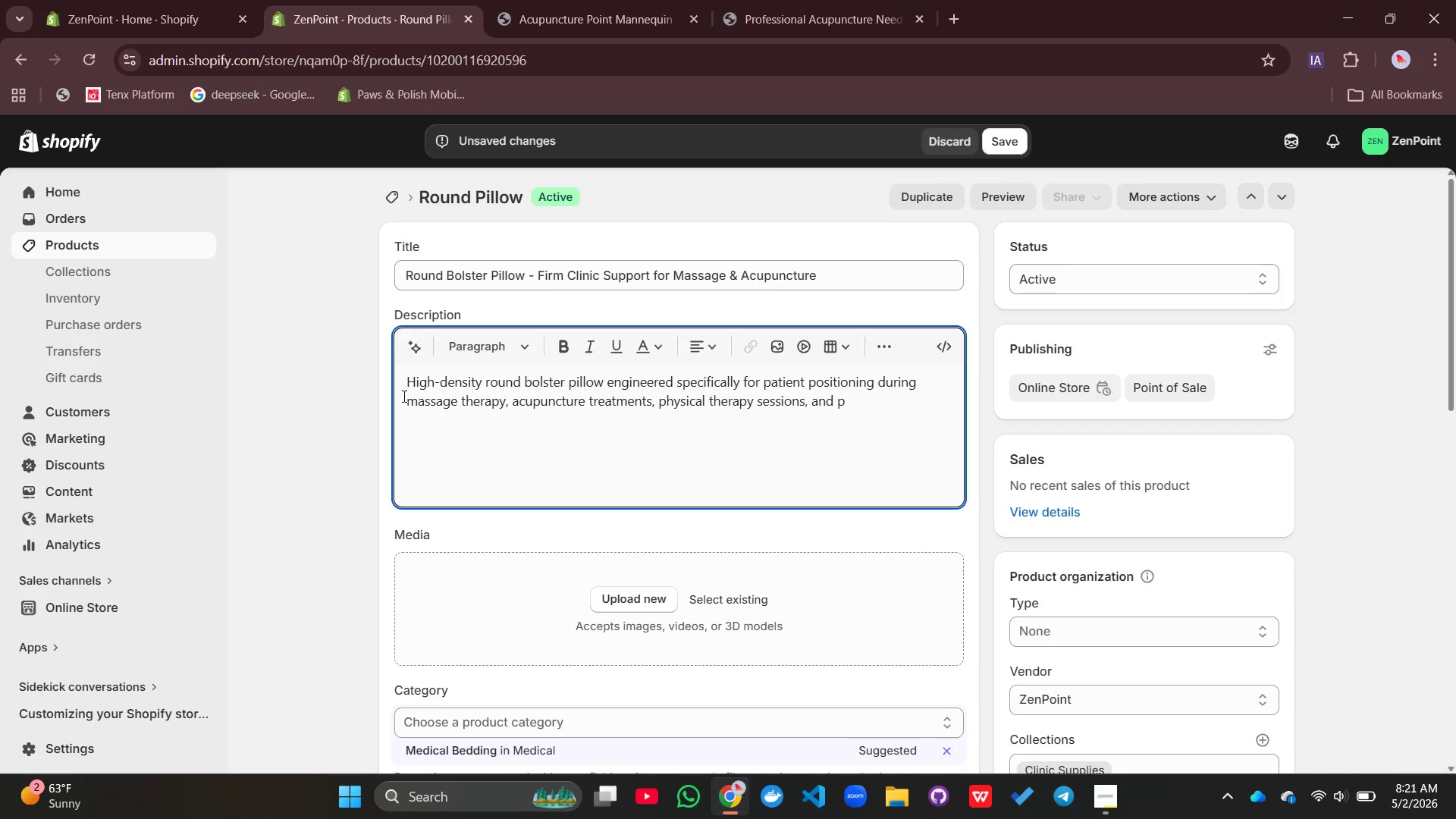 
wait(15.24)
 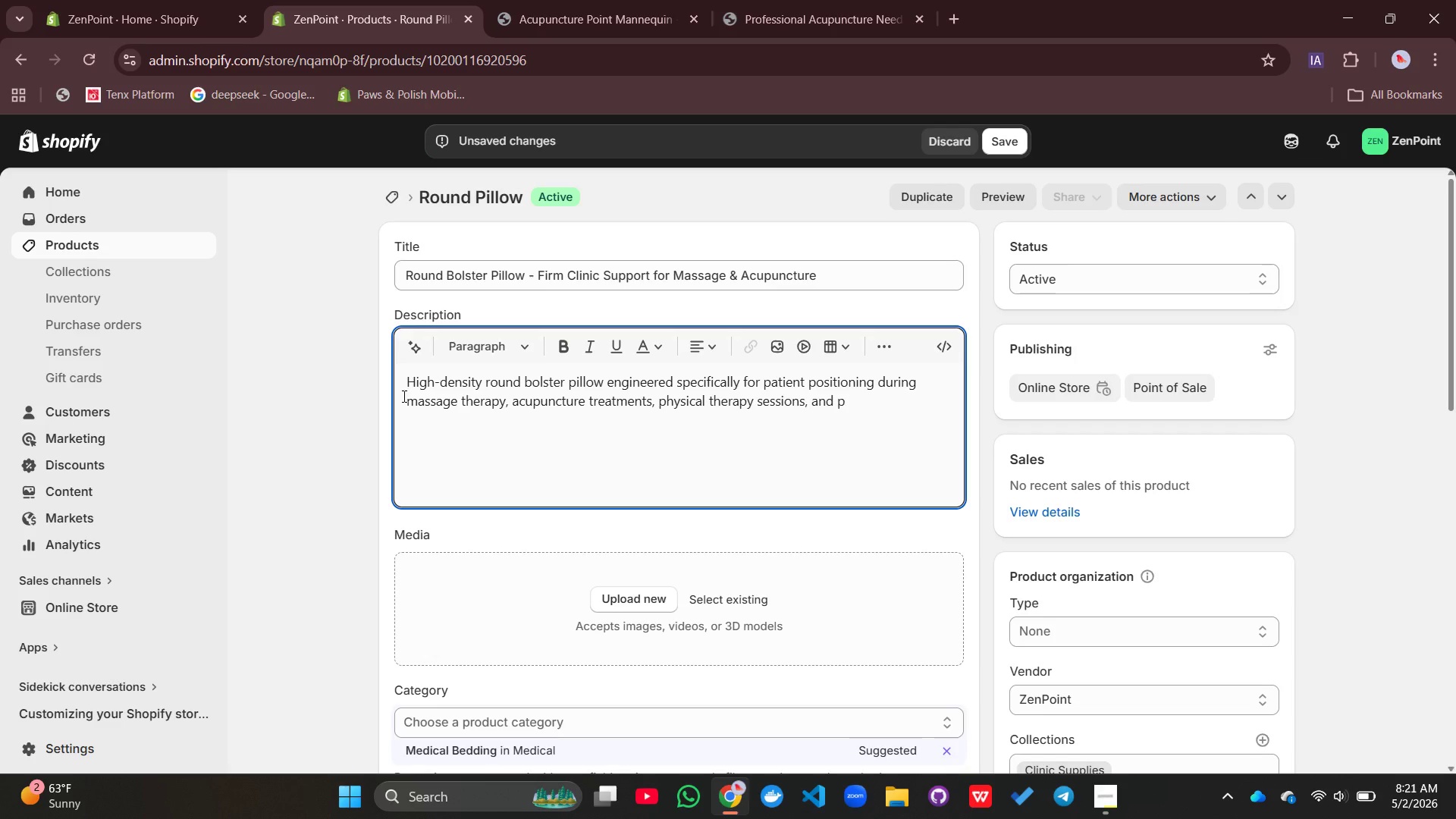 
double_click([406, 391])
 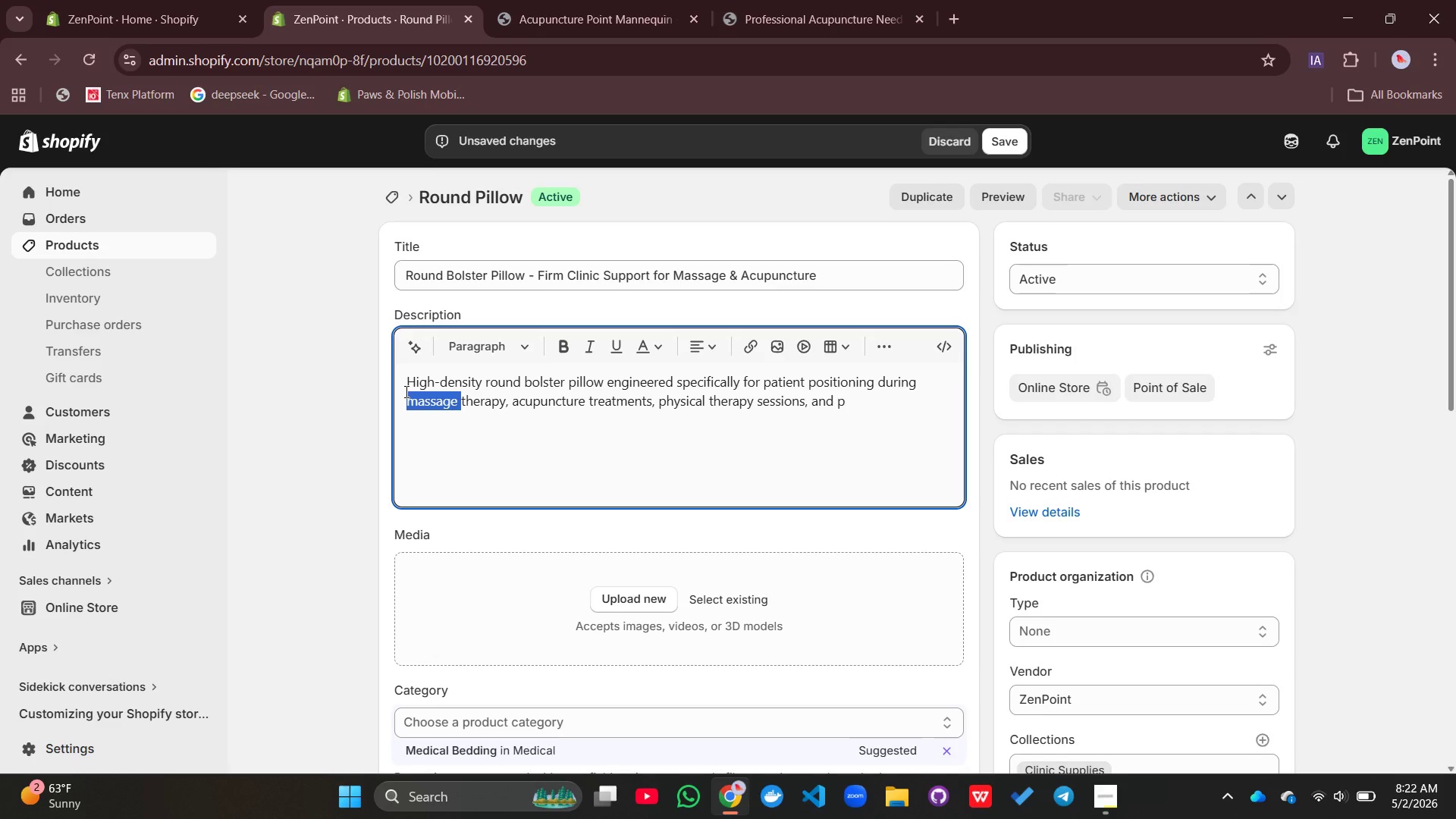 
wait(16.51)
 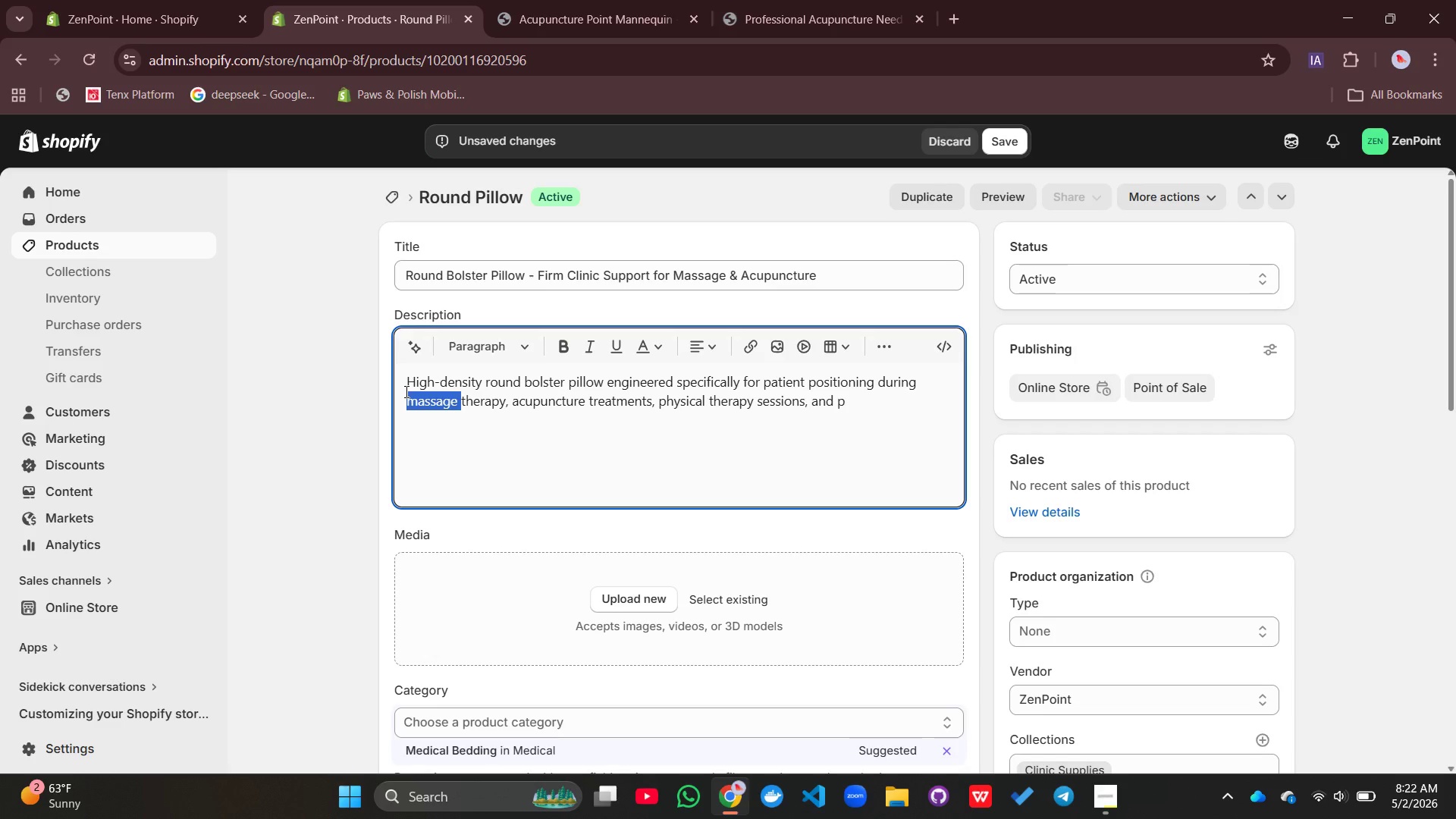 
left_click([863, 397])
 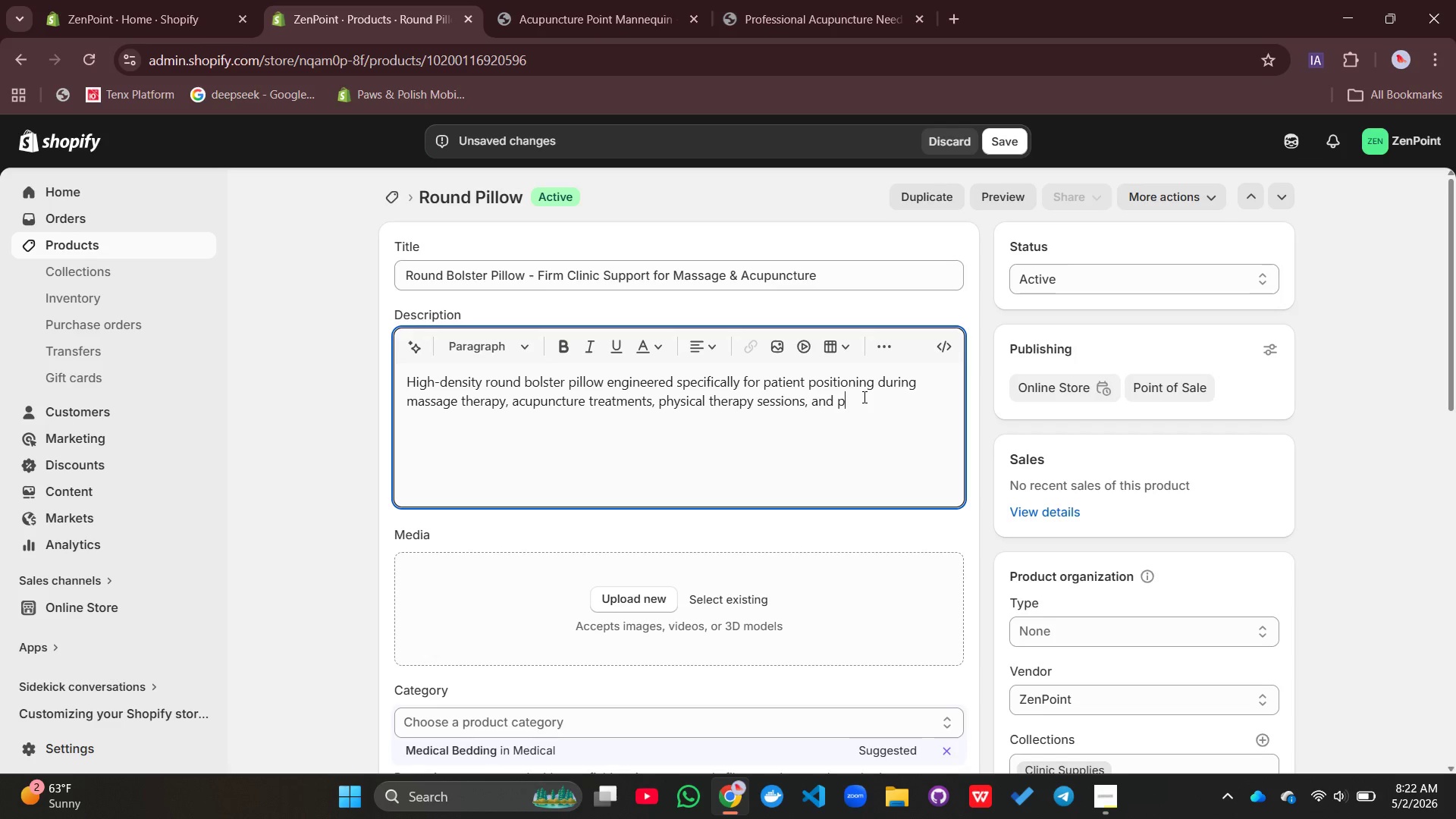 
wait(7.02)
 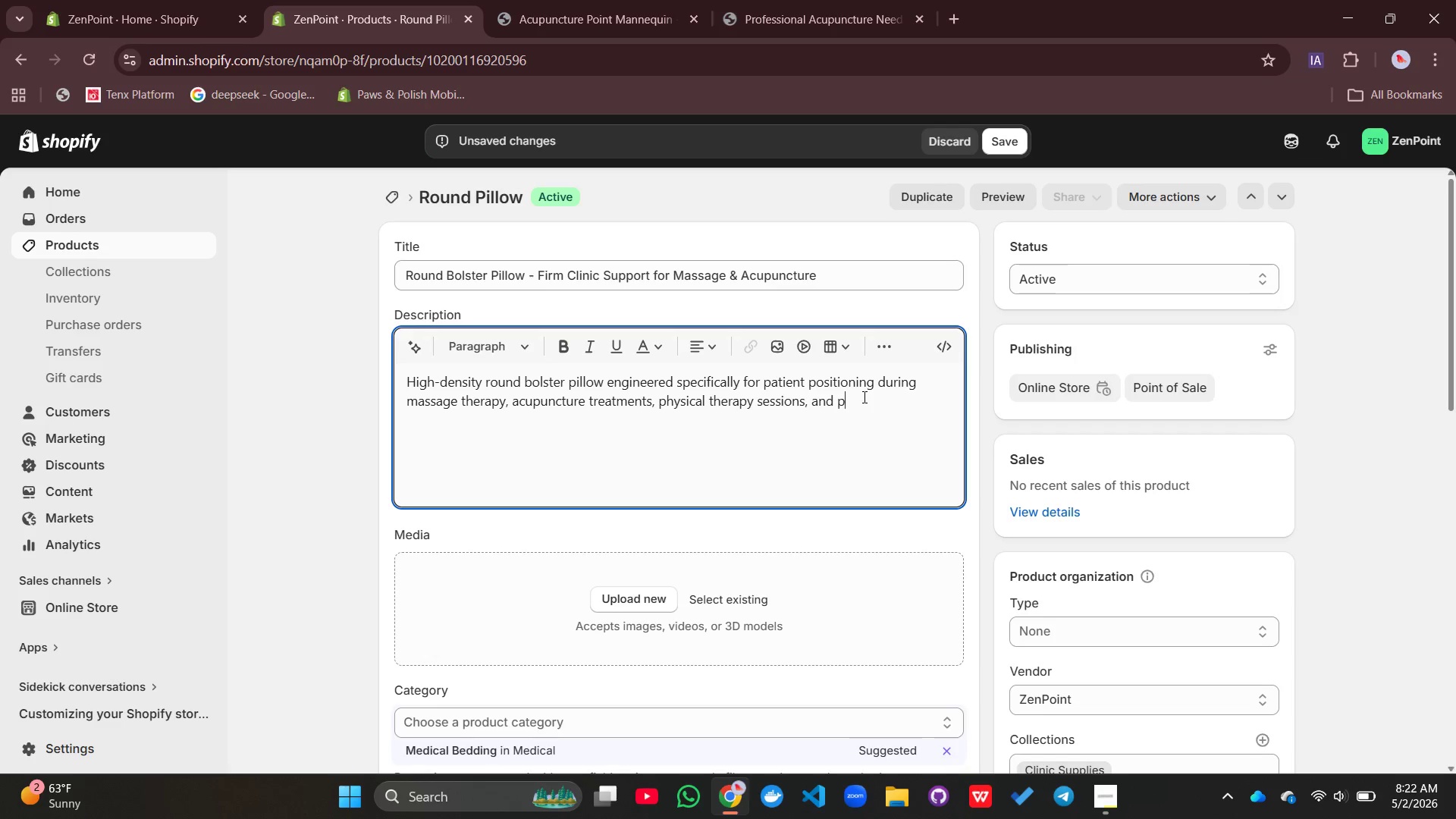 
type(renatal support. the firm, non-deforming f)
key(Backspace)
type(design)
 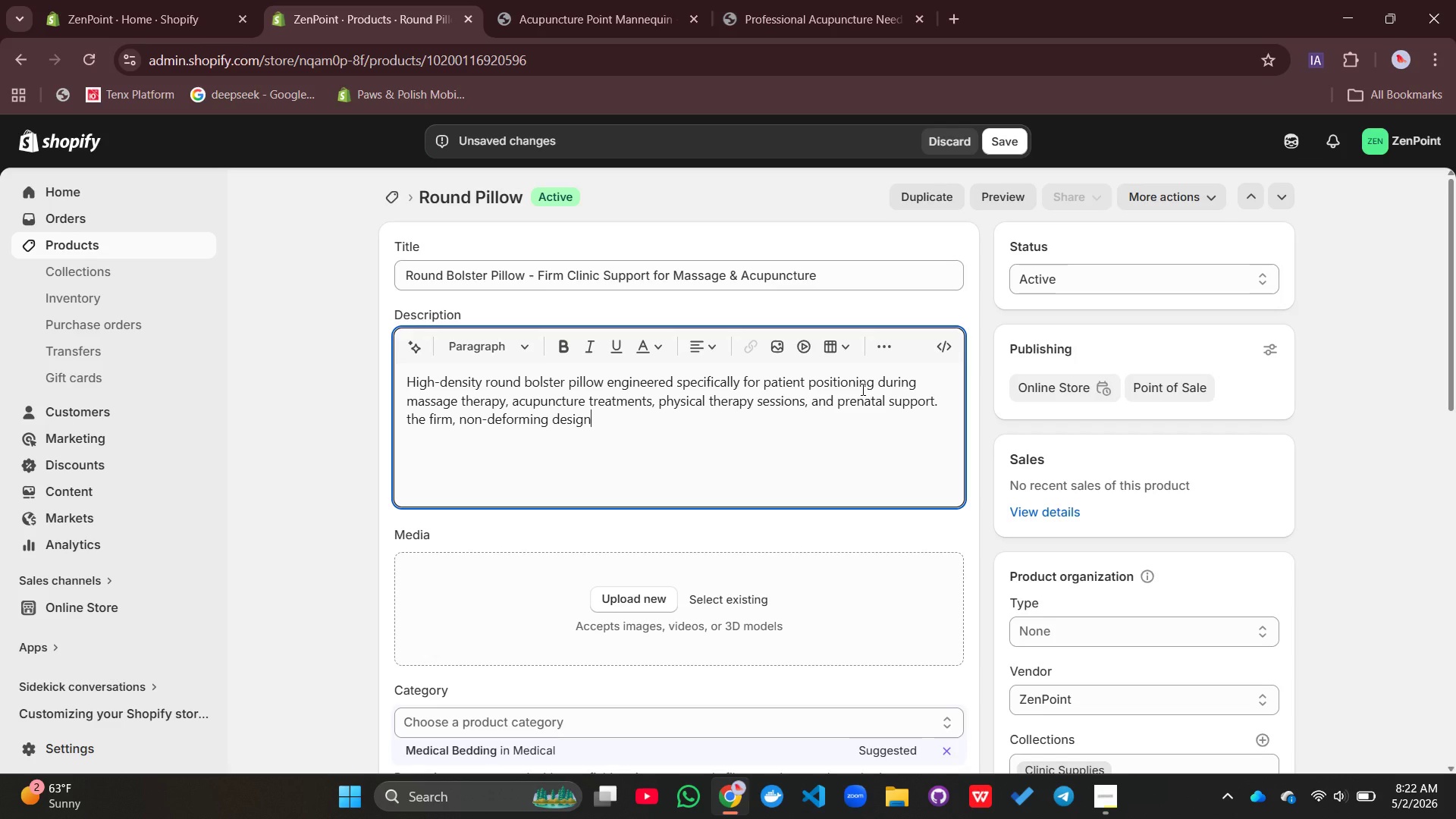 
type( provides consistnet)
key(Backspace)
key(Backspace)
key(Backspace)
type(ent su[[)
key(Backspace)
 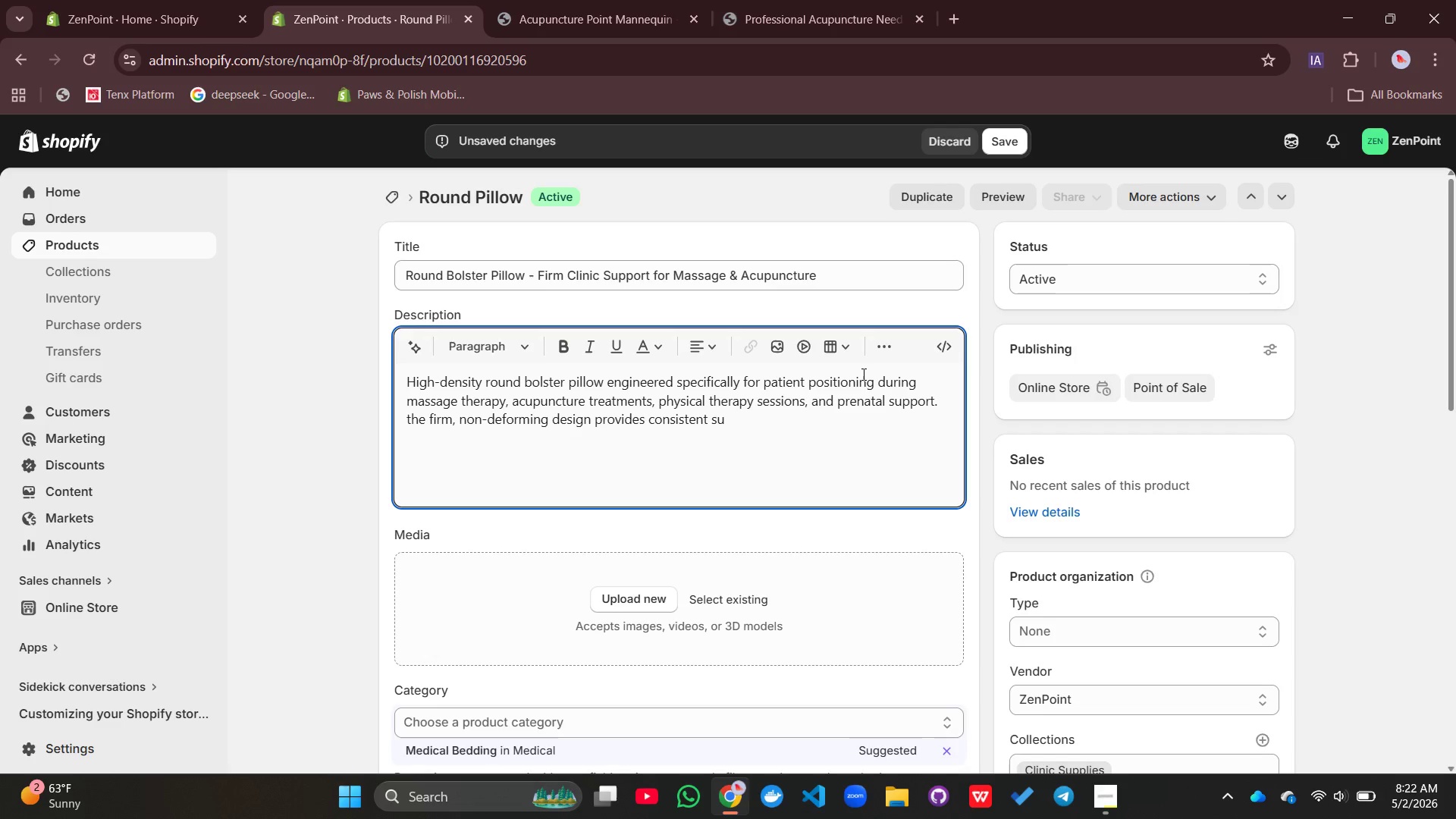 
key(Backspace)
type(pport without the compression failure common in cheaper bolsters.)
 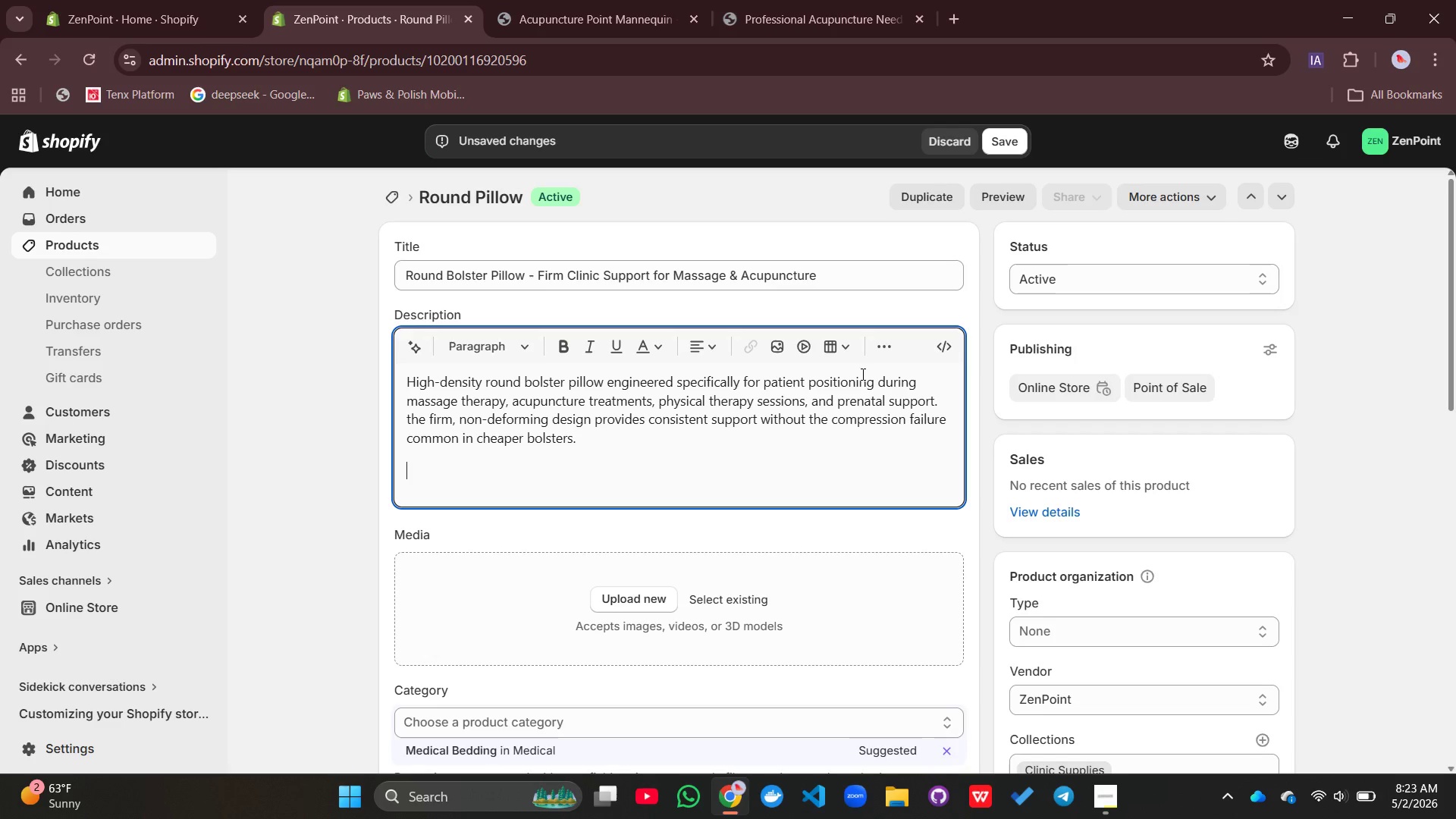 
key(Enter)
 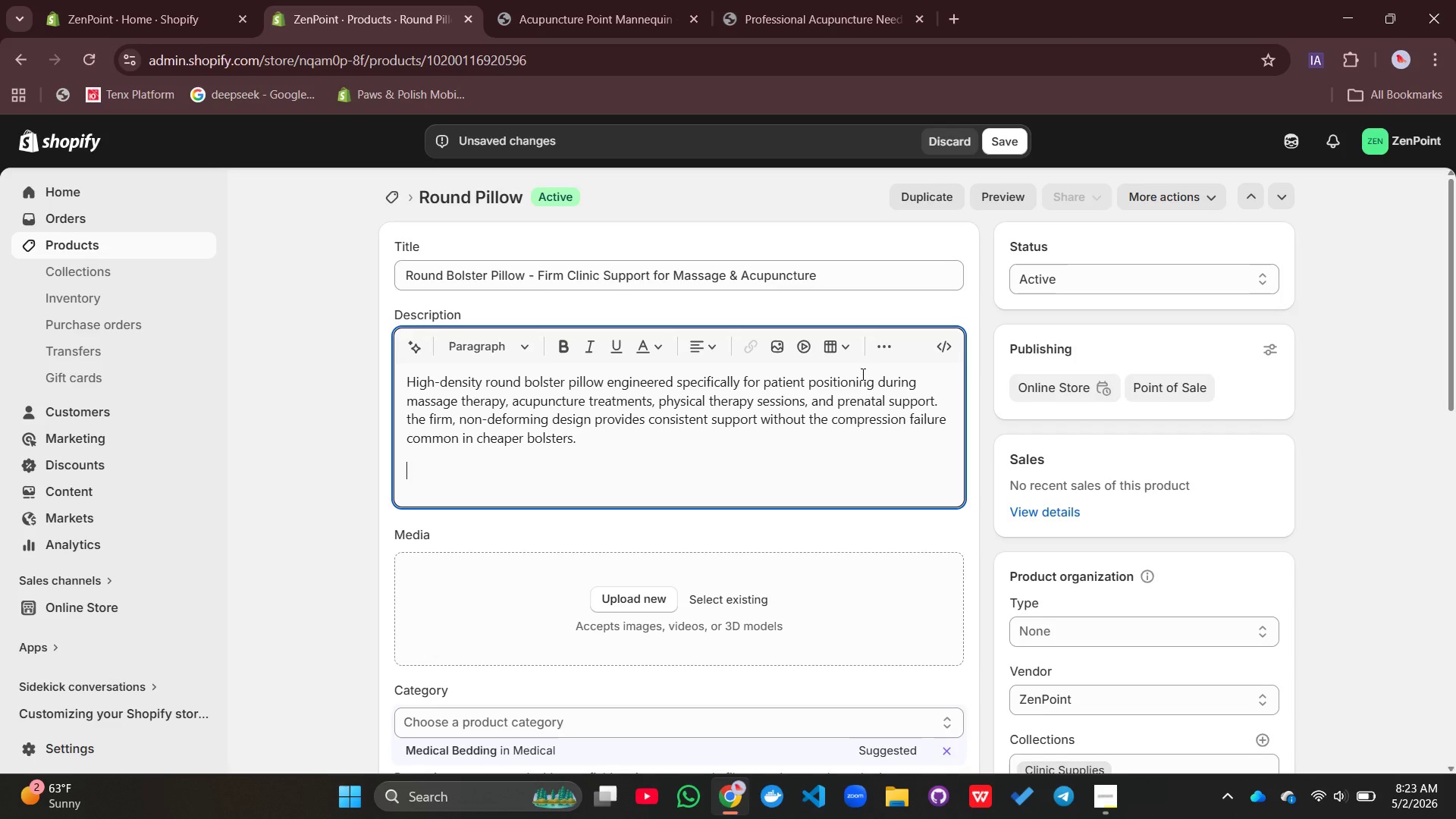 
wait(11.78)
 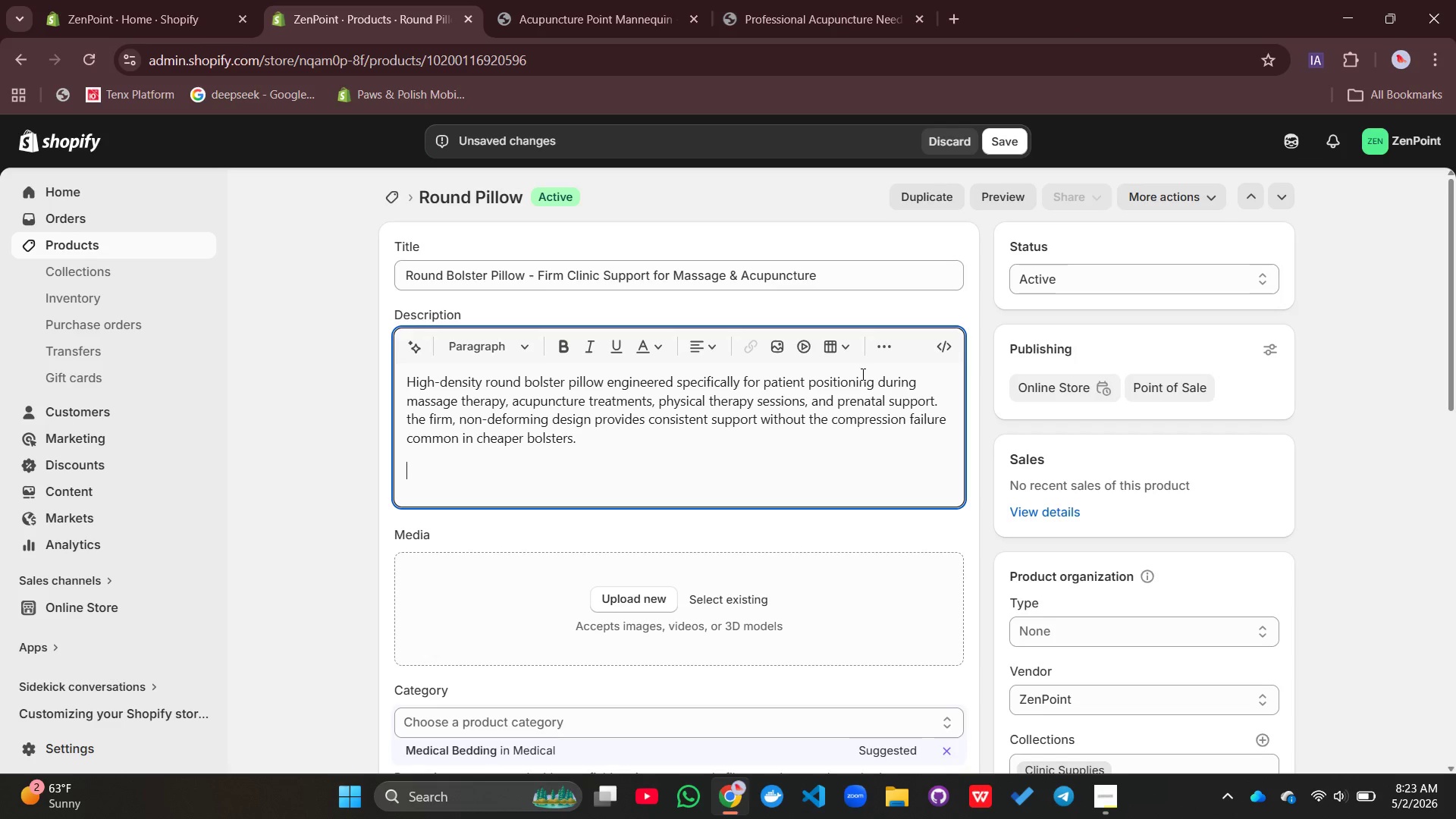 
type(Dimensions & materials)
 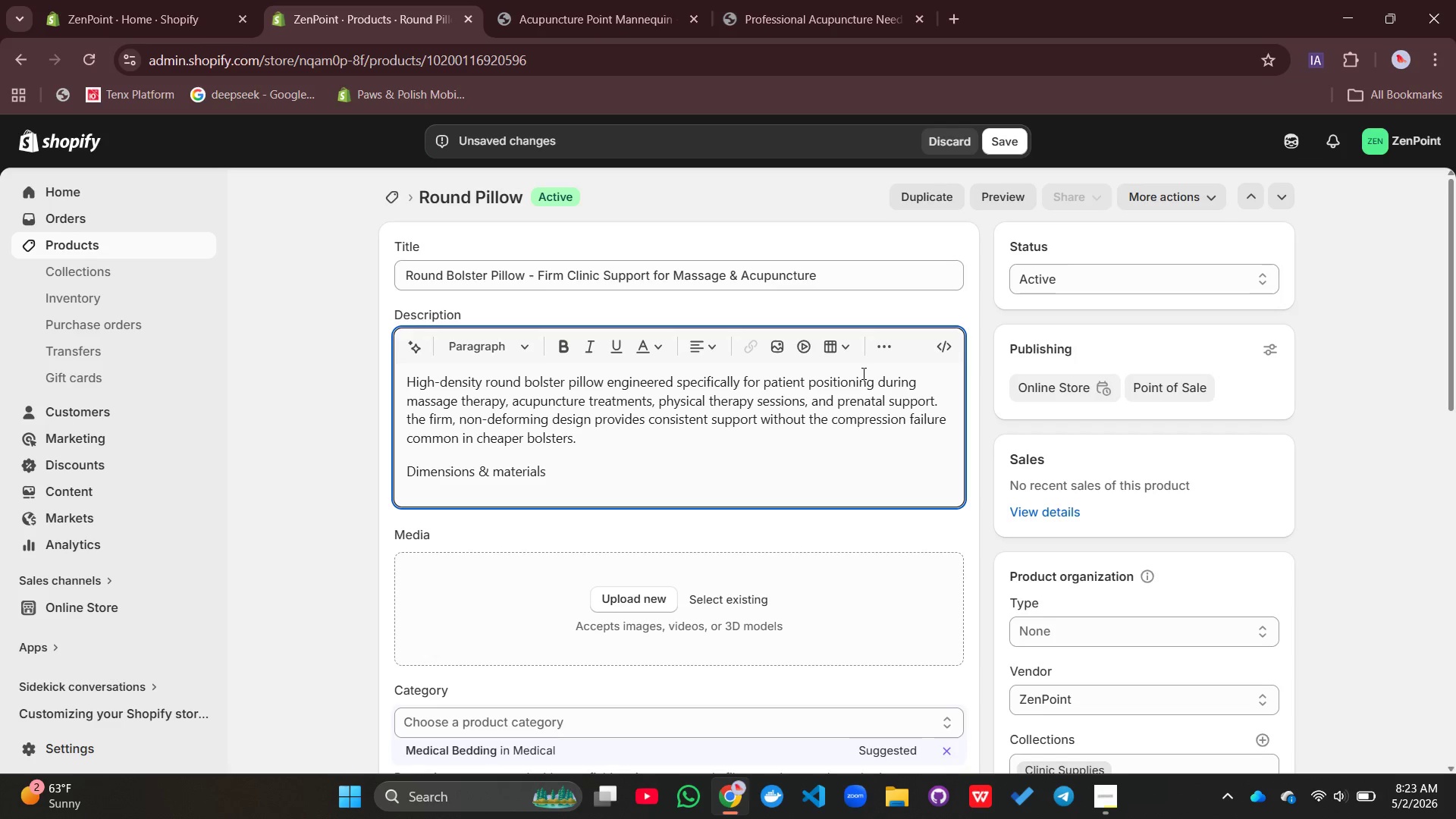 
key(Enter)
 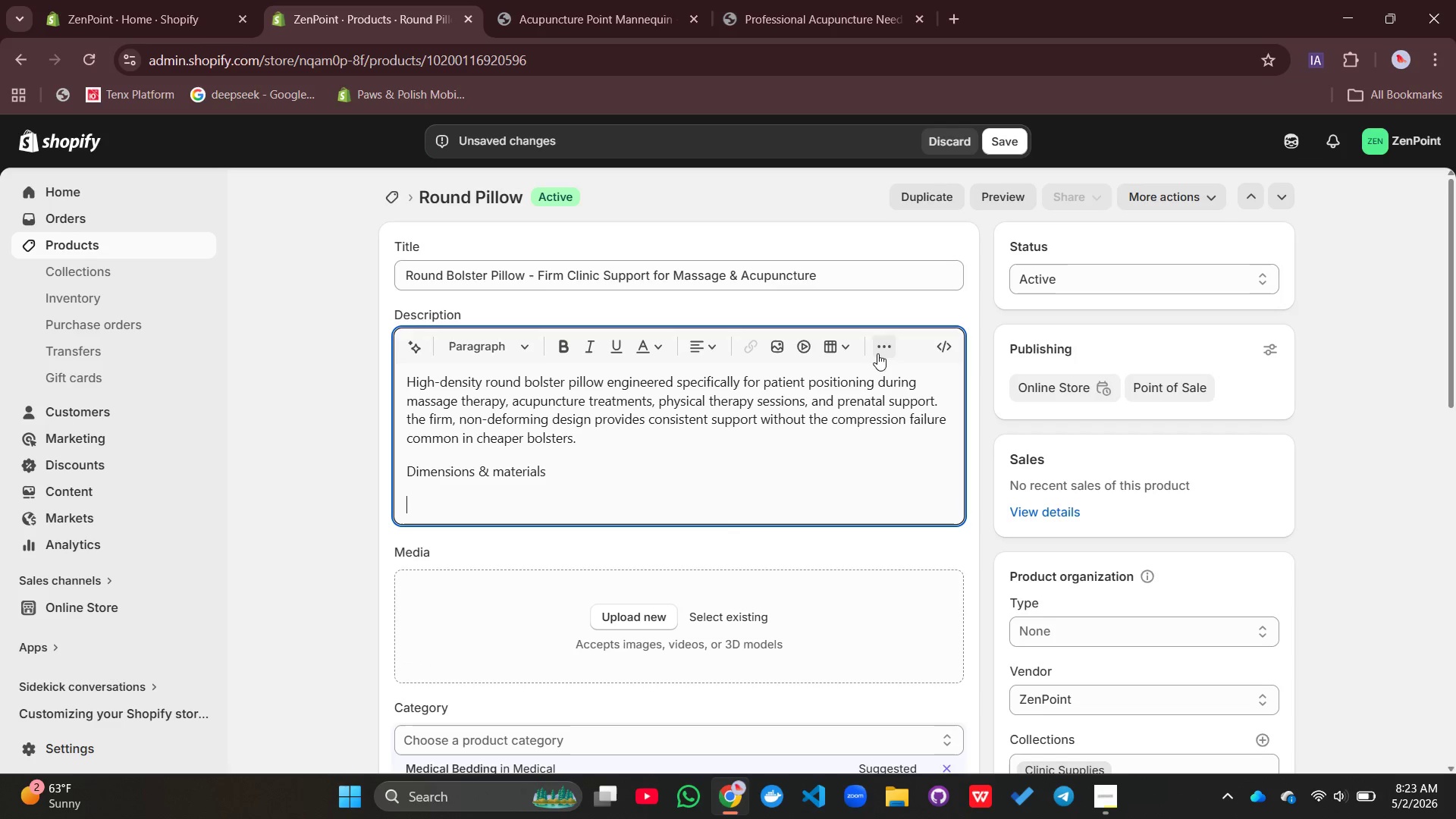 
left_click([873, 354])
 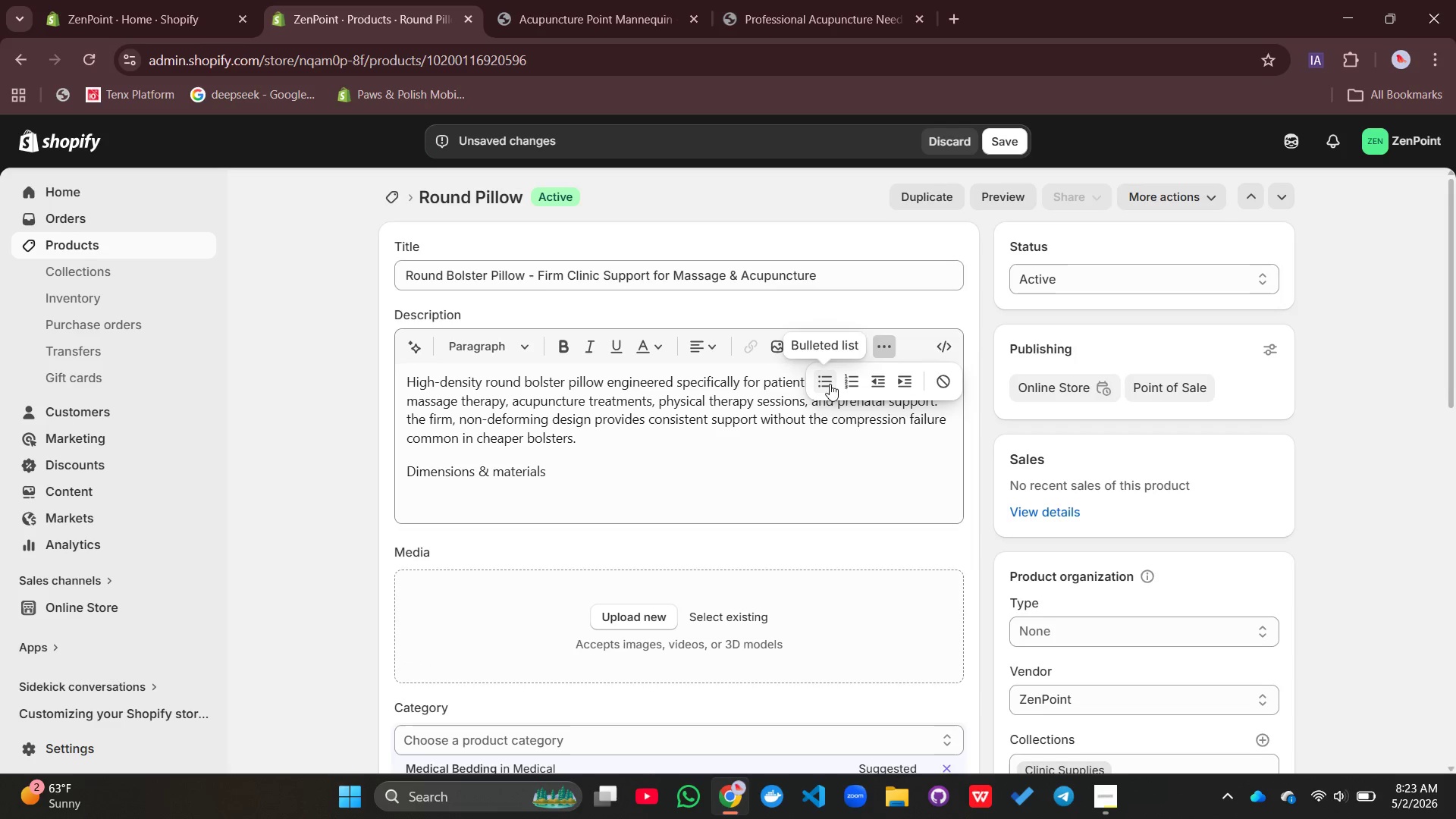 
left_click([825, 385])
 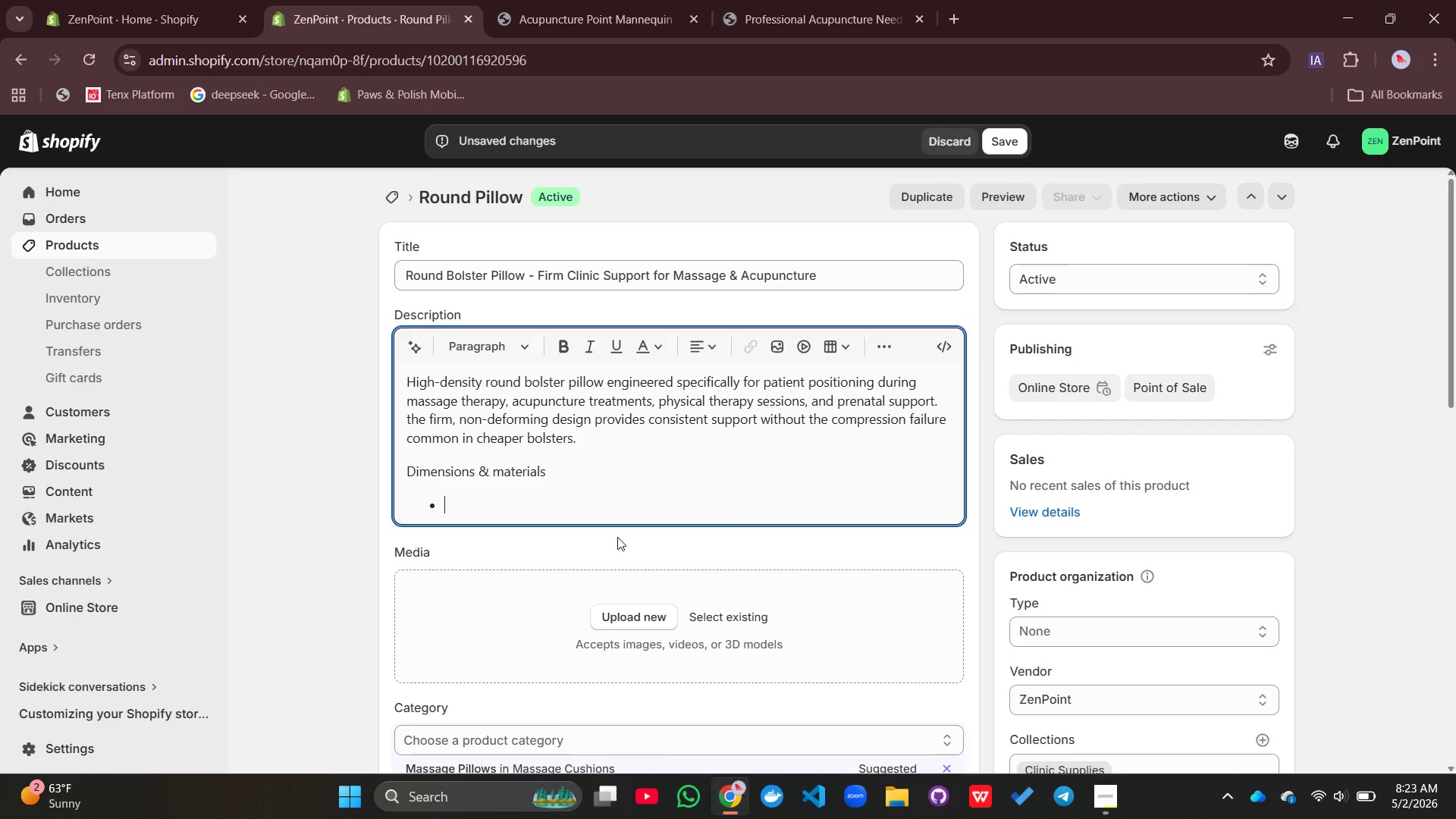 
type(Lenght)
key(Backspace)
key(Backspace)
type(th: 20 inches)
 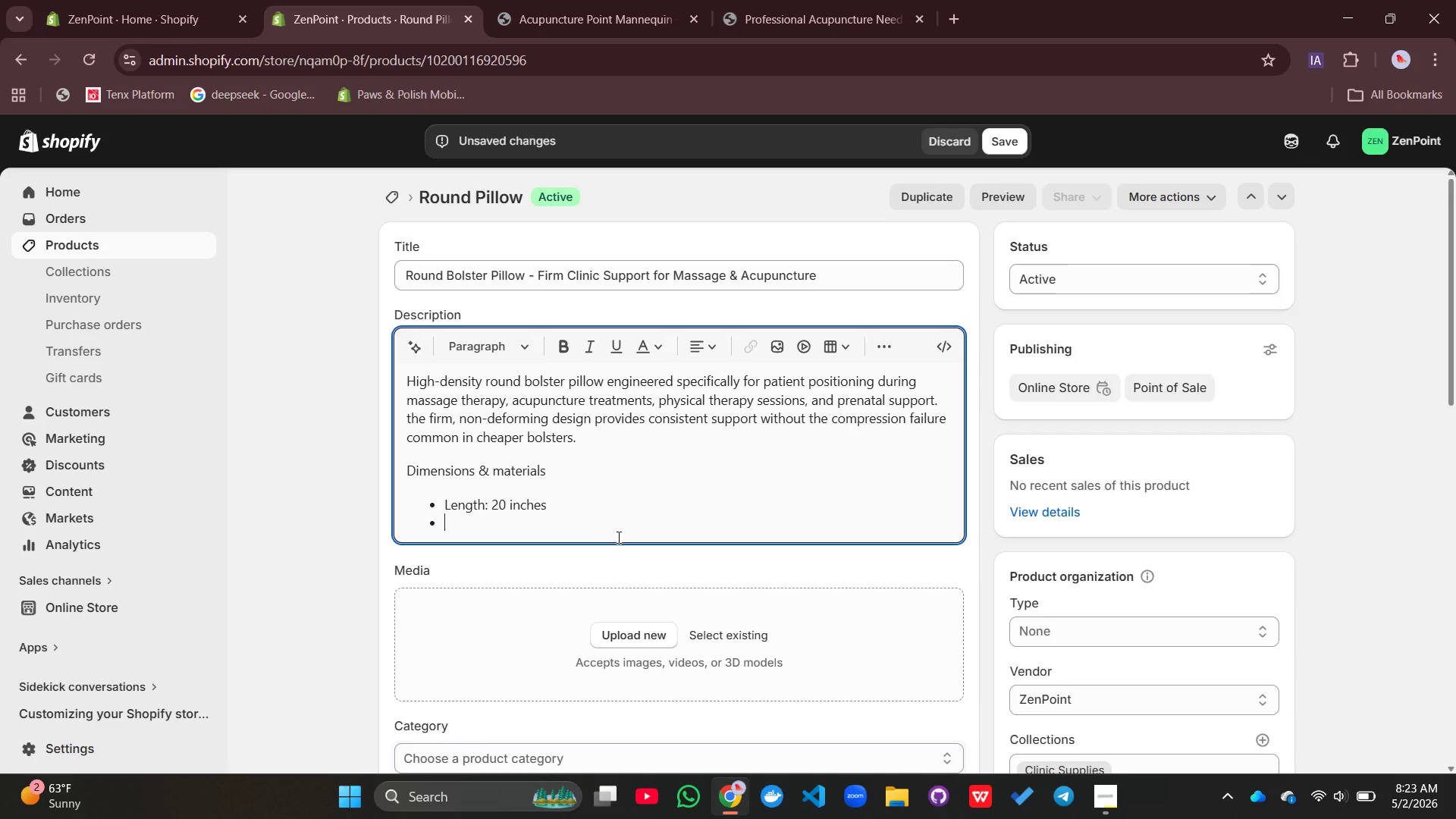 
 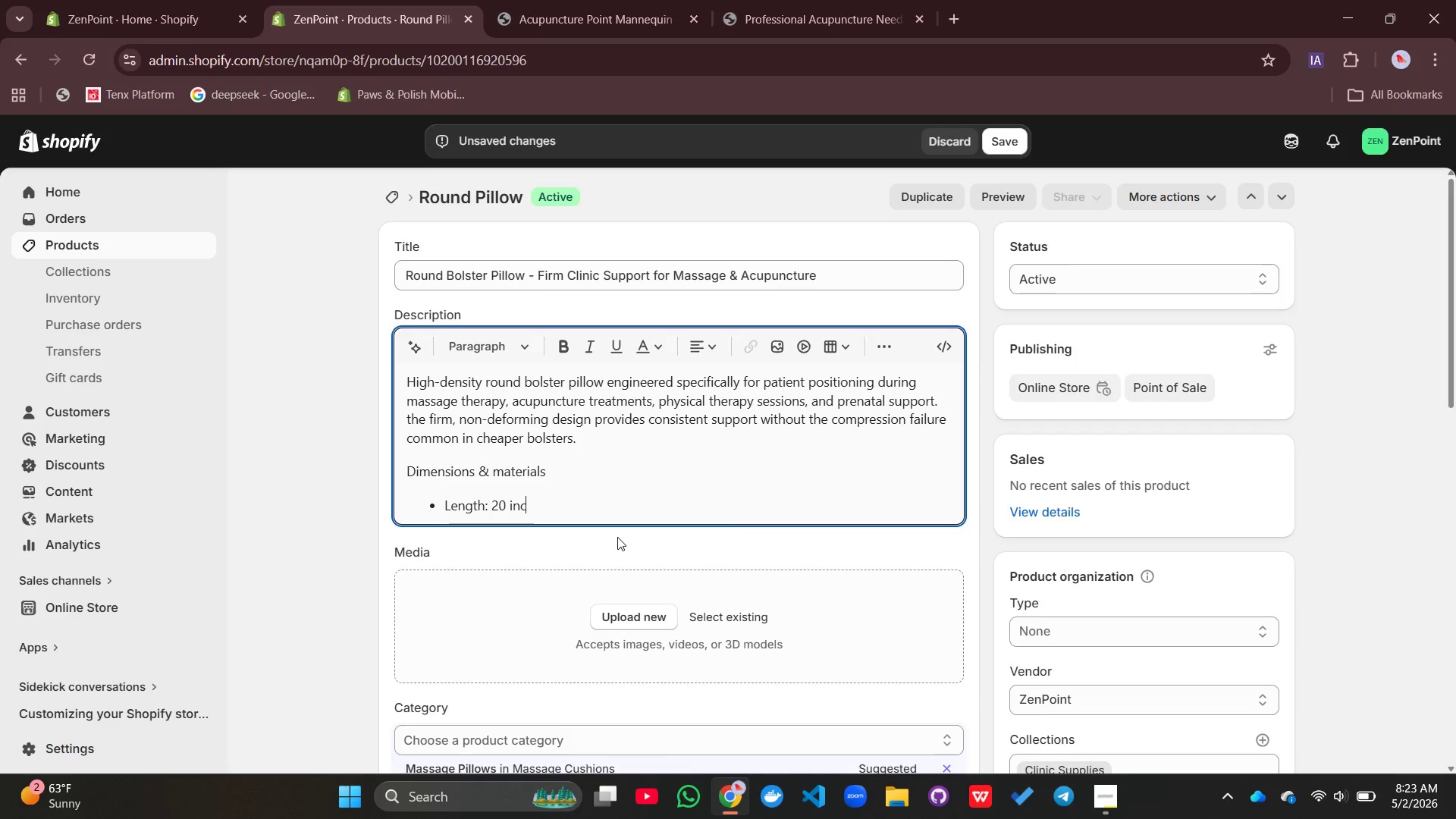 
key(Enter)
 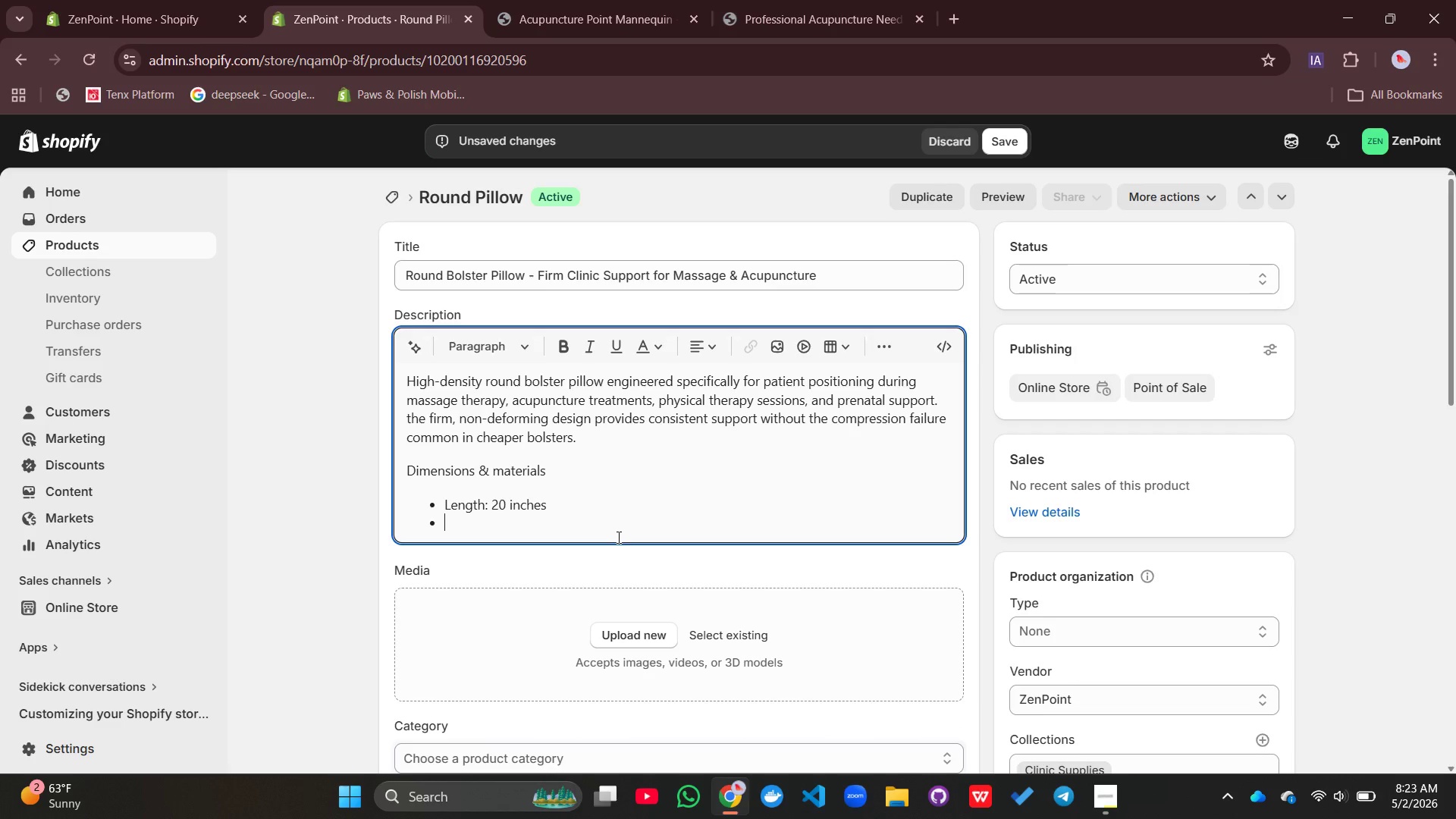 
type(Diameter: 8 incjes)
 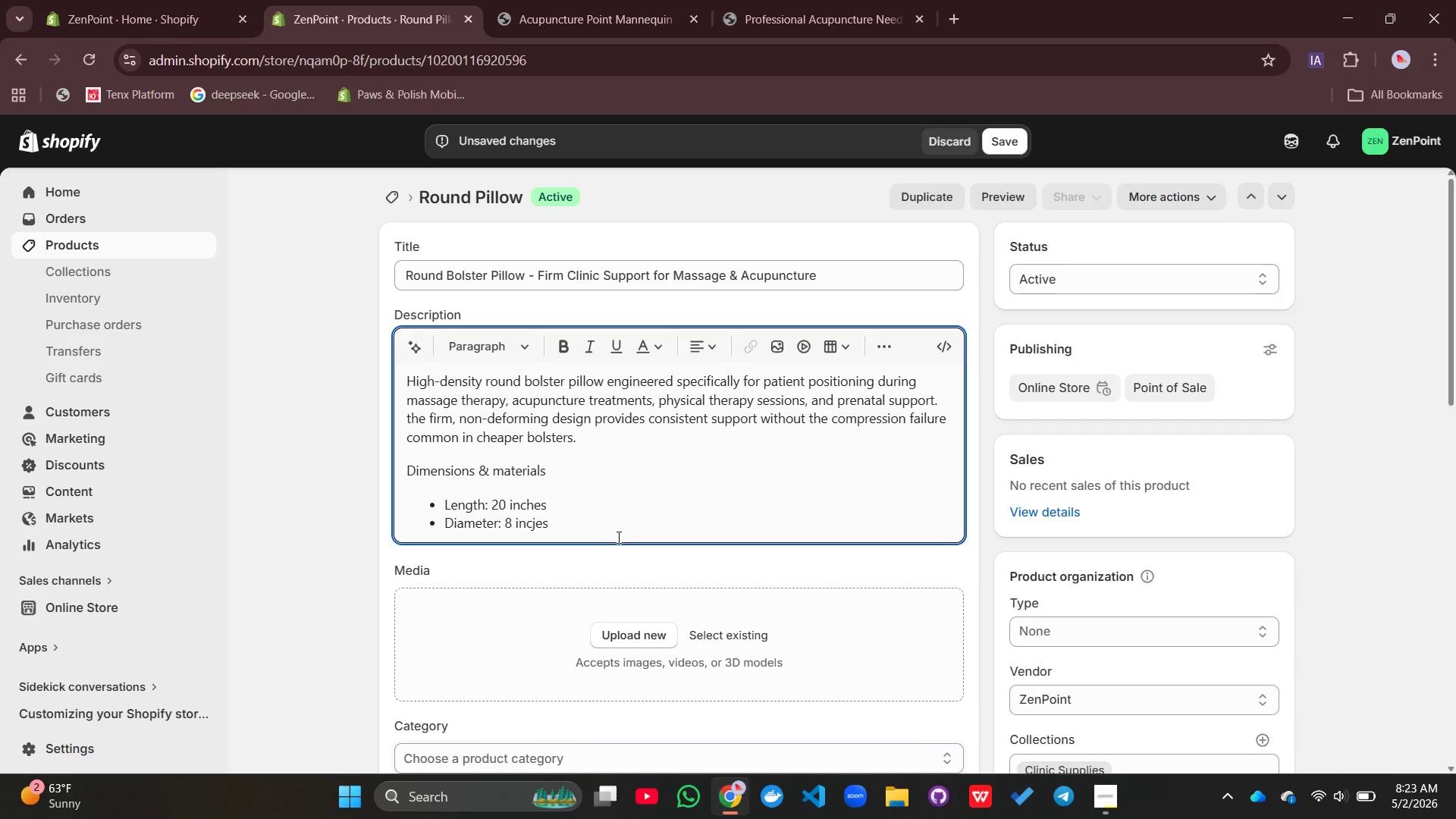 
key(Enter)
 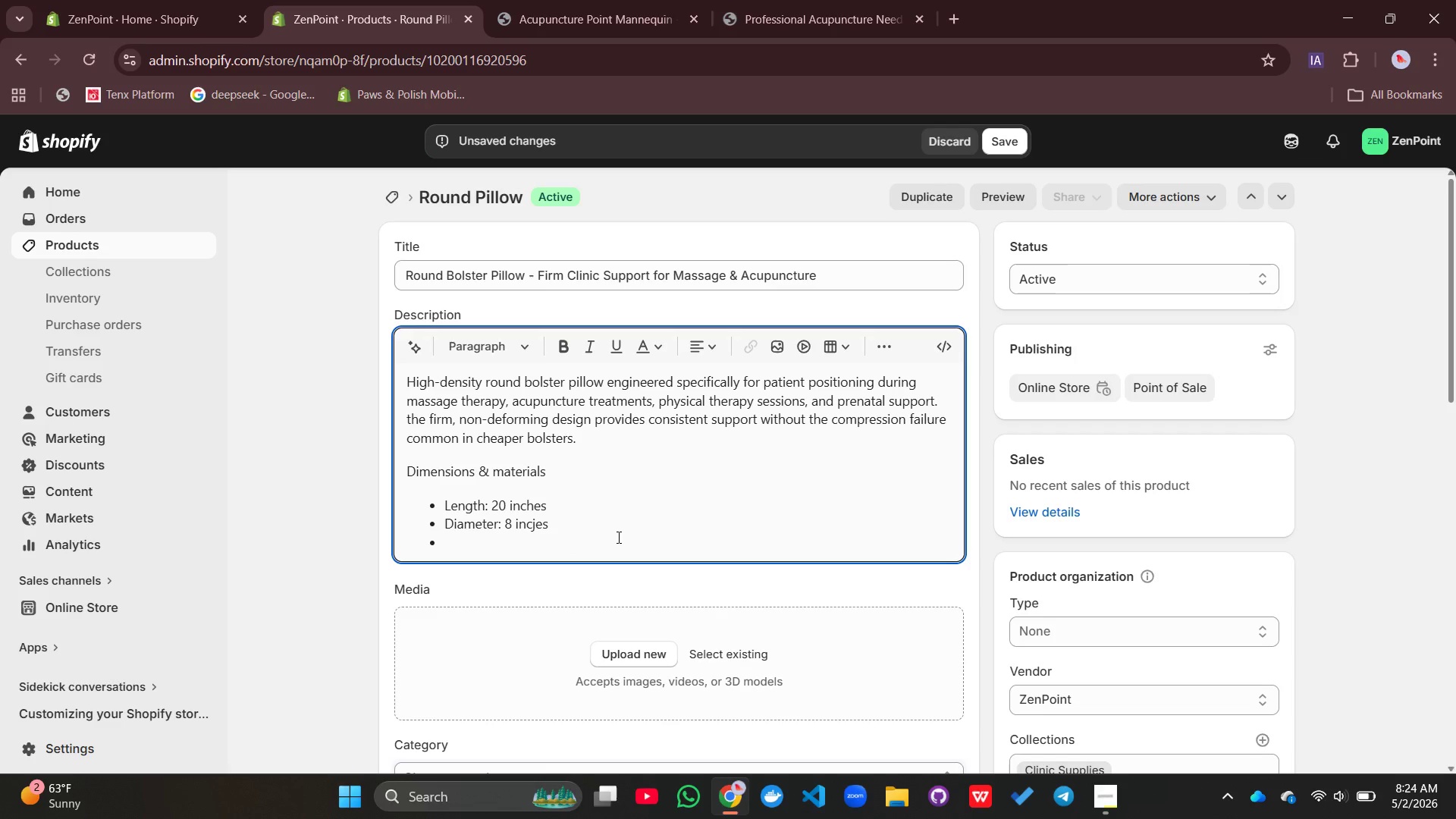 
type(Cire)
key(Backspace)
key(Backspace)
key(Backspace)
type(ore: )
 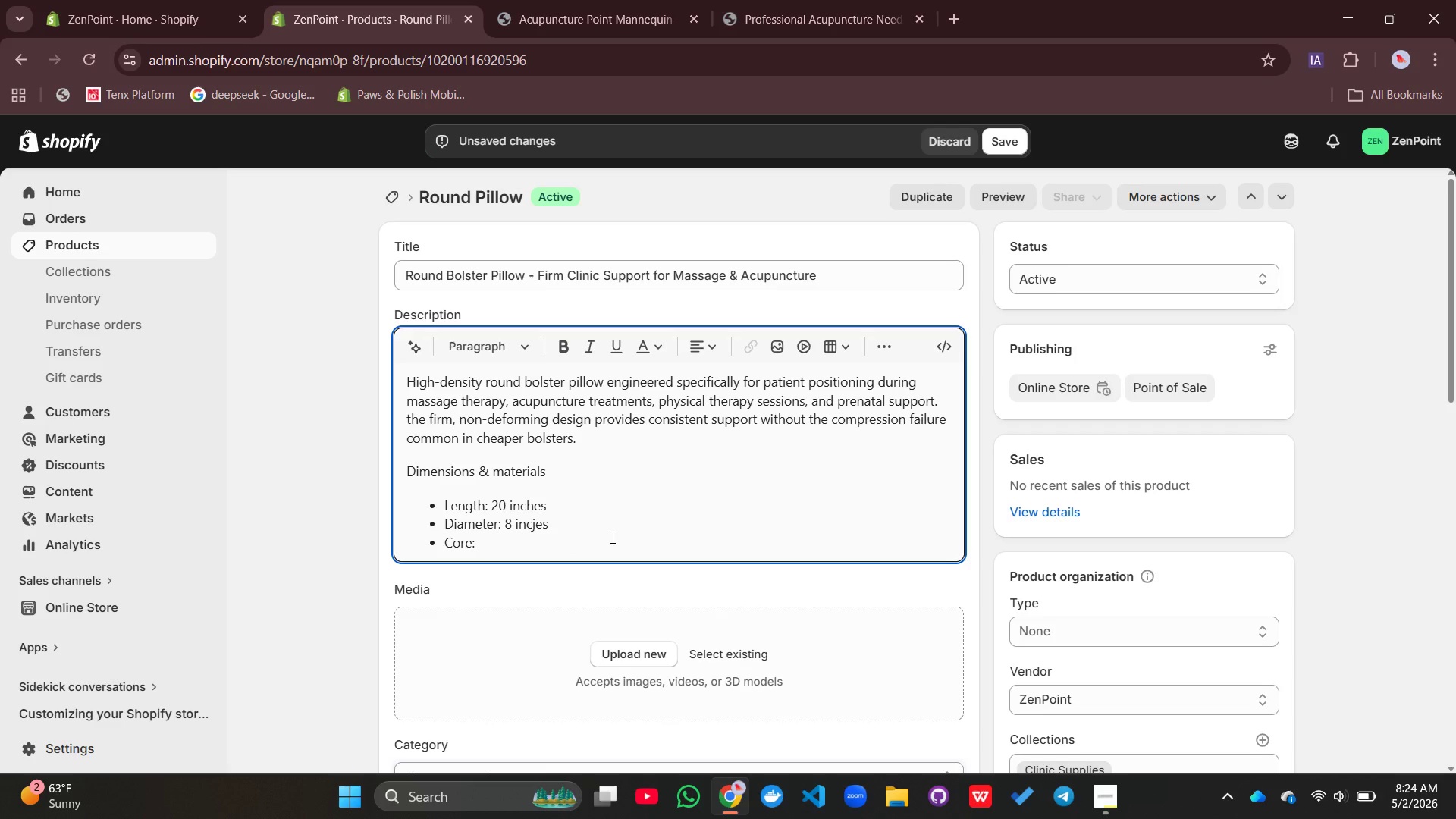 
type(High-re)
 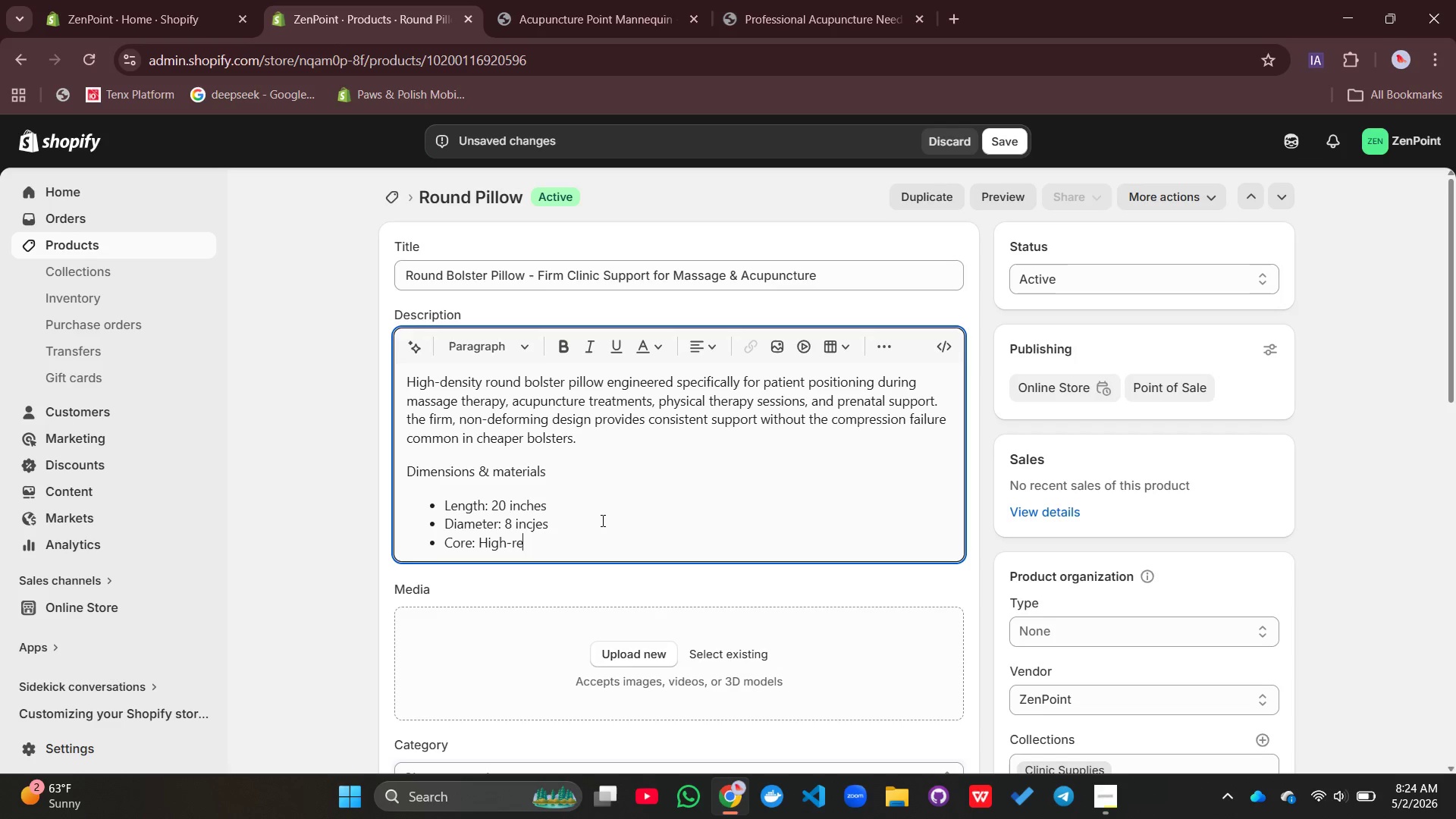 
type(dilience )
key(Backspace)
key(Backspace)
key(Backspace)
key(Backspace)
key(Backspace)
key(Backspace)
key(Backspace)
key(Backspace)
key(Backspace)
type(silience polyurethane)
 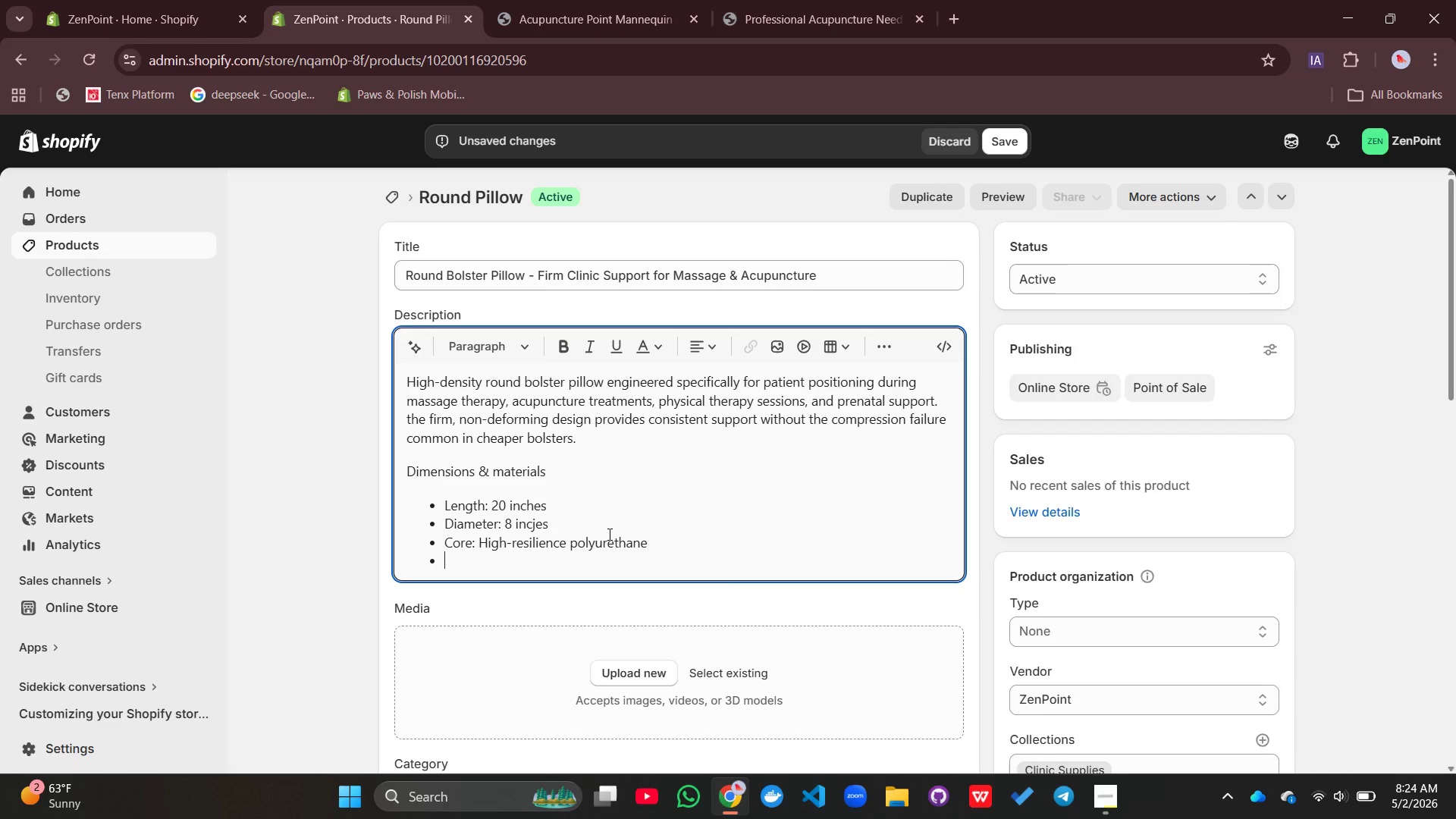 
key(Enter)
 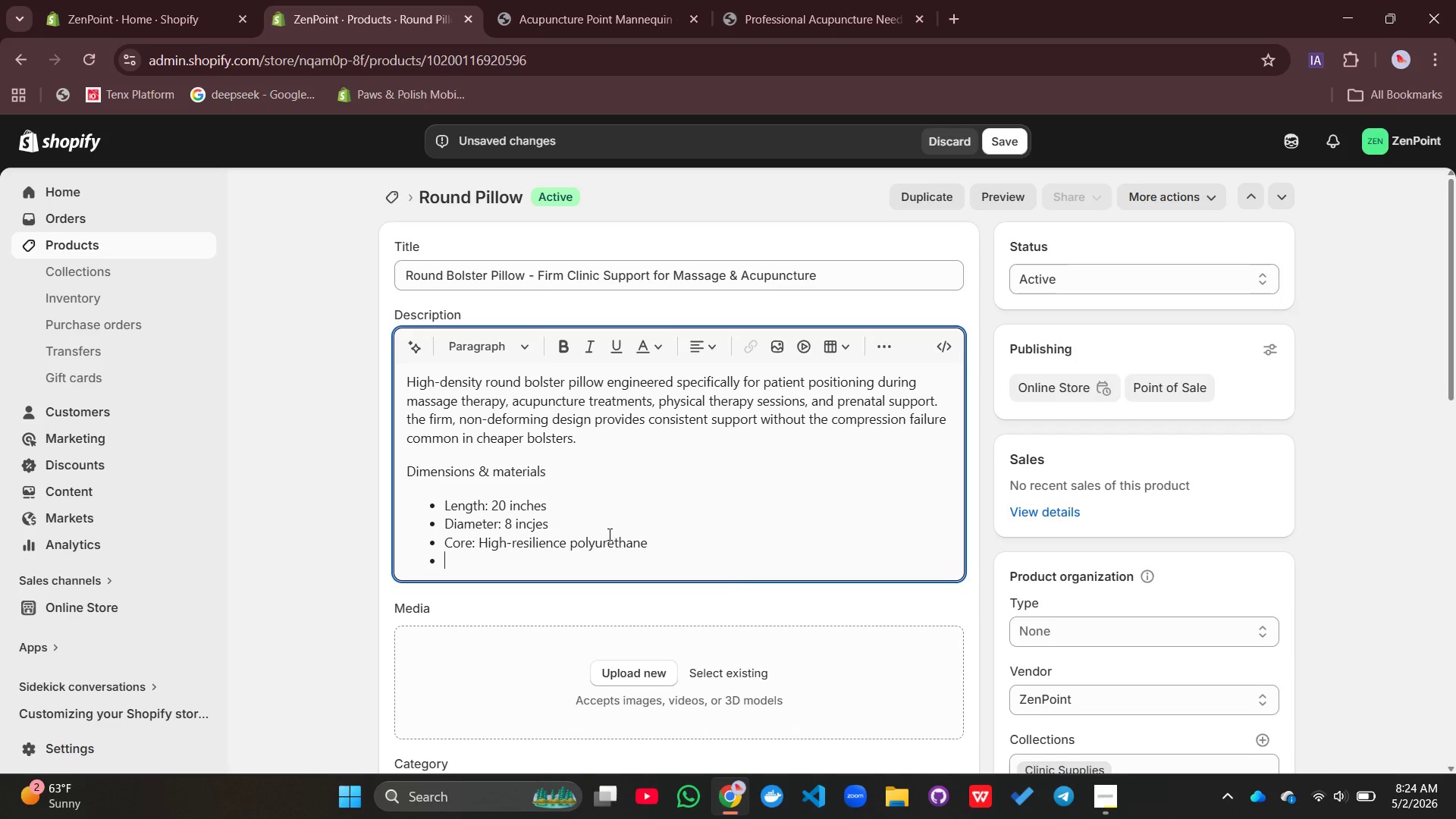 
type(Cover, 100% cotton twill )
key(Backspace)
type(, removable, machine washab;e)
key(Backspace)
key(Backspace)
type(le)
 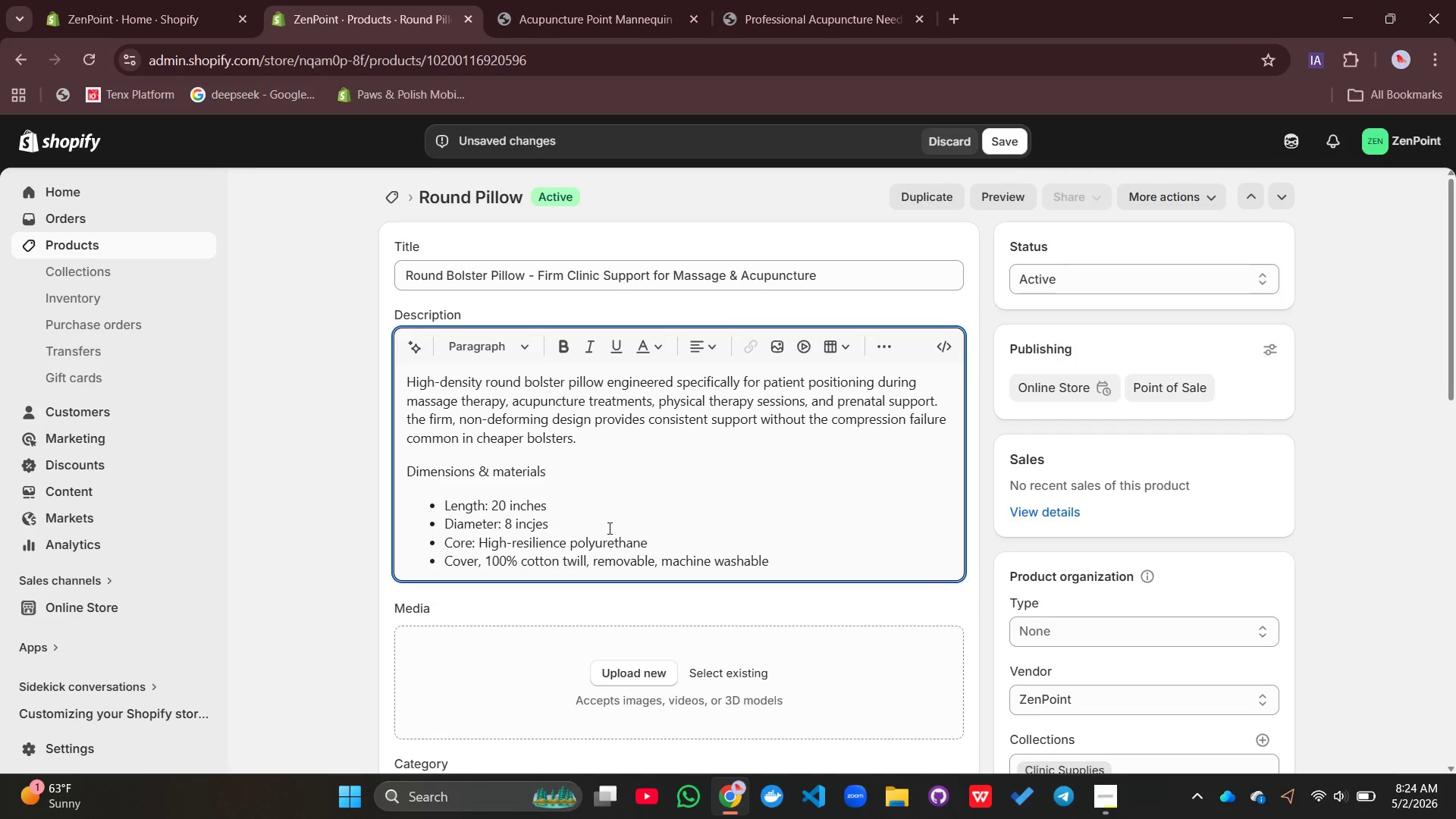 
key(Enter)
 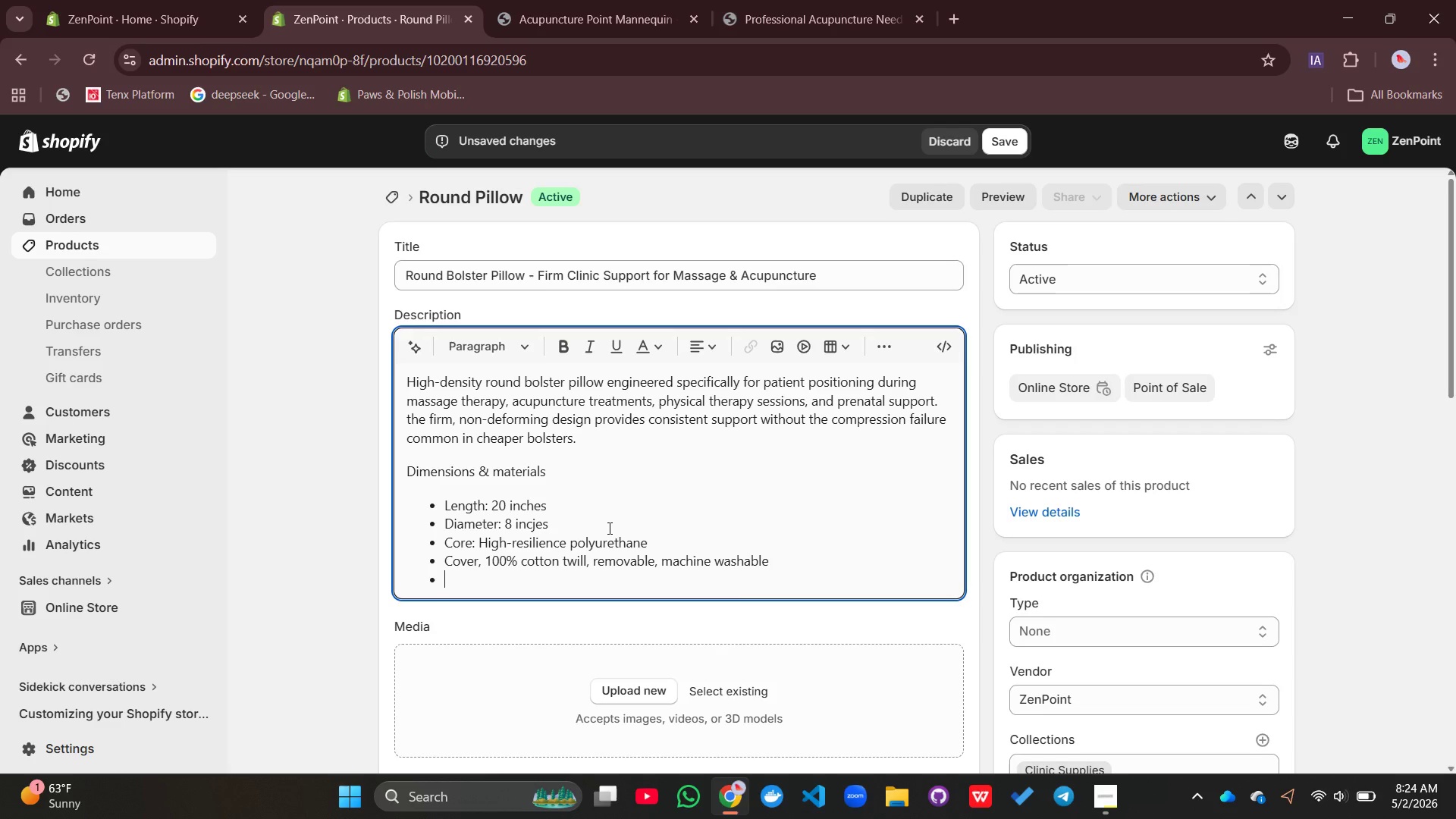 
type(Zoi)
key(Backspace)
key(Backspace)
type(ipper: Hidden YKK brand for su)
key(Backspace)
key(Backspace)
type(duranility)
 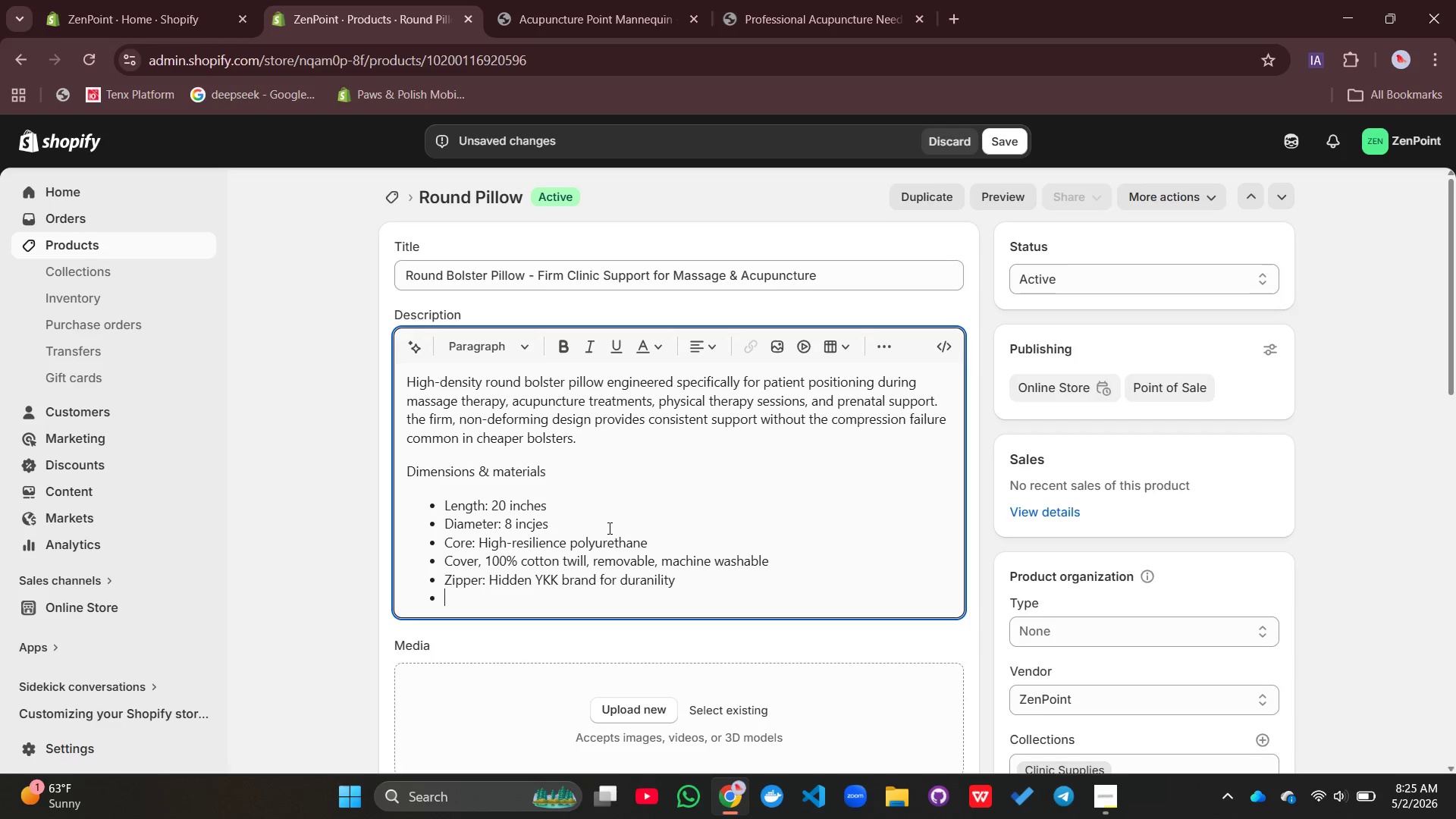 
 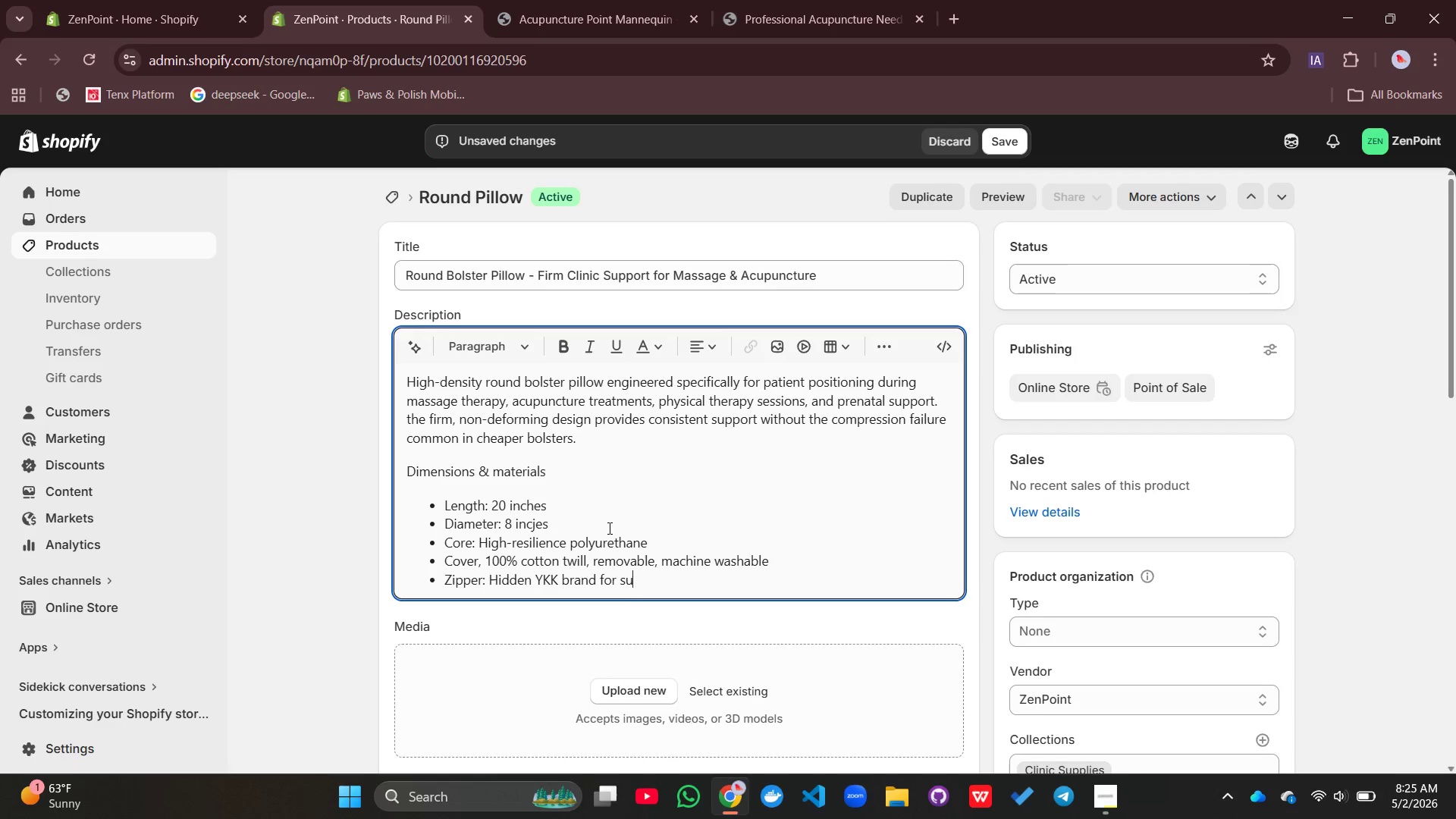 
key(Enter)
 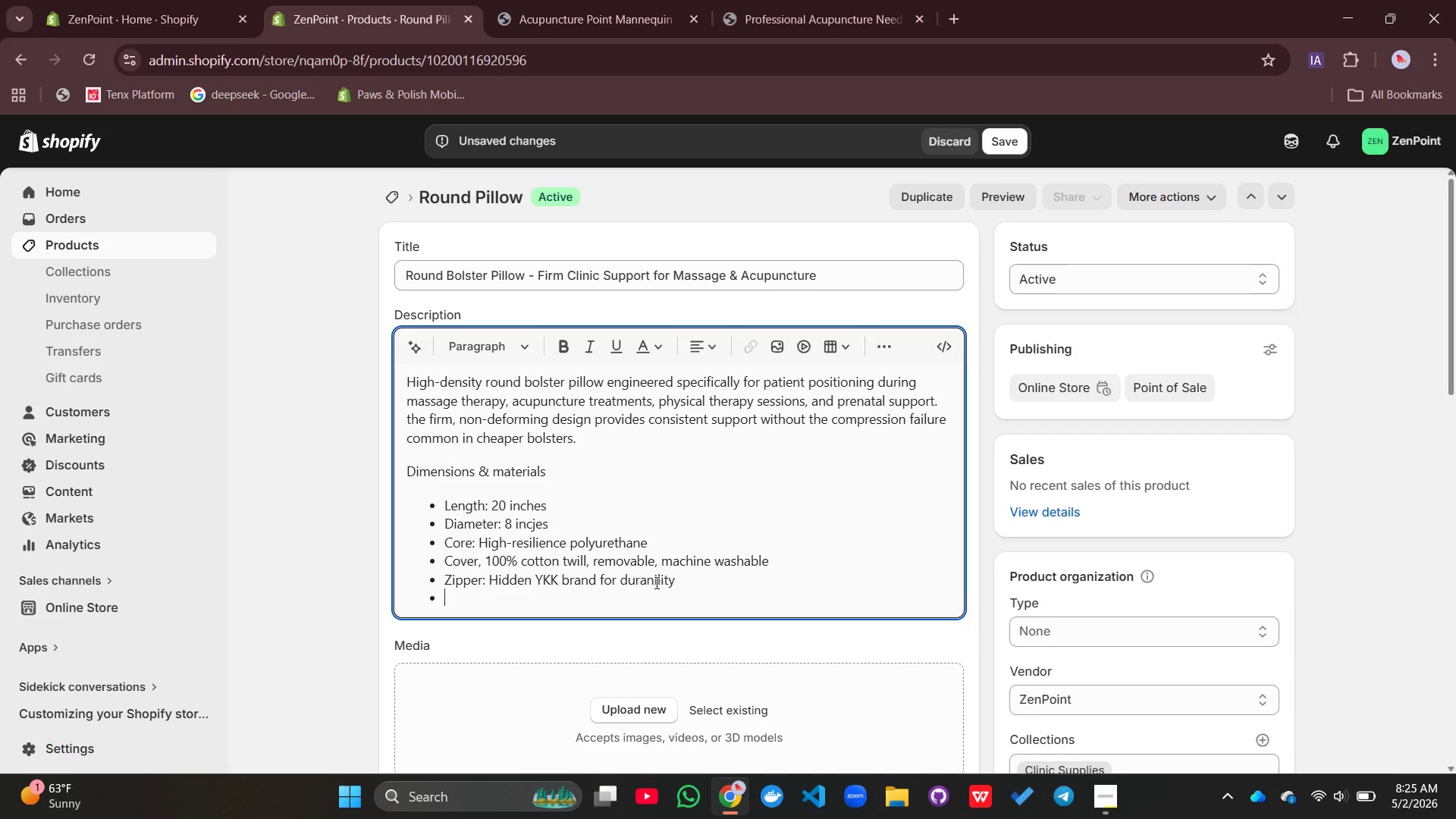 
left_click([652, 579])
 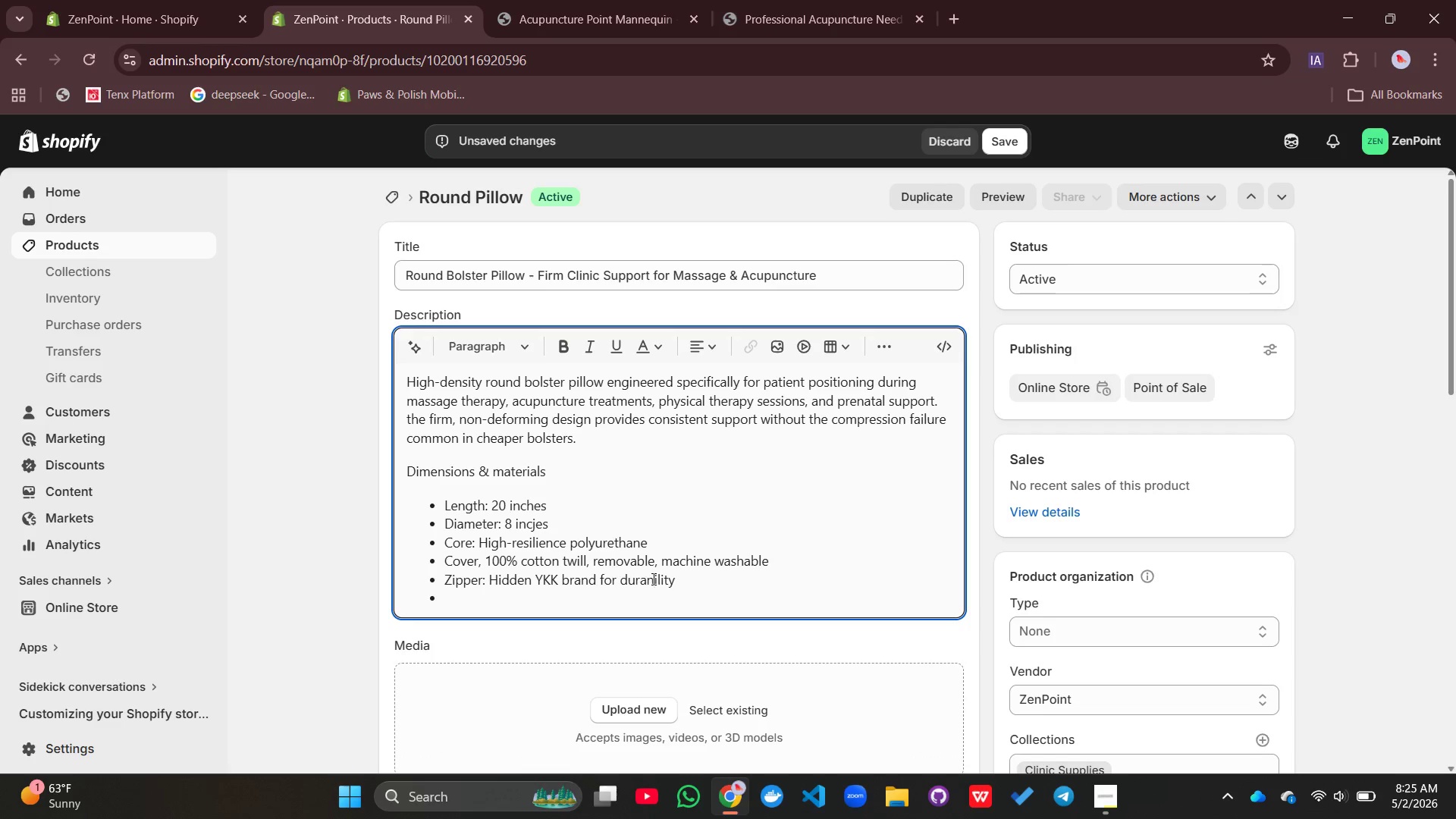 
key(Backspace)
 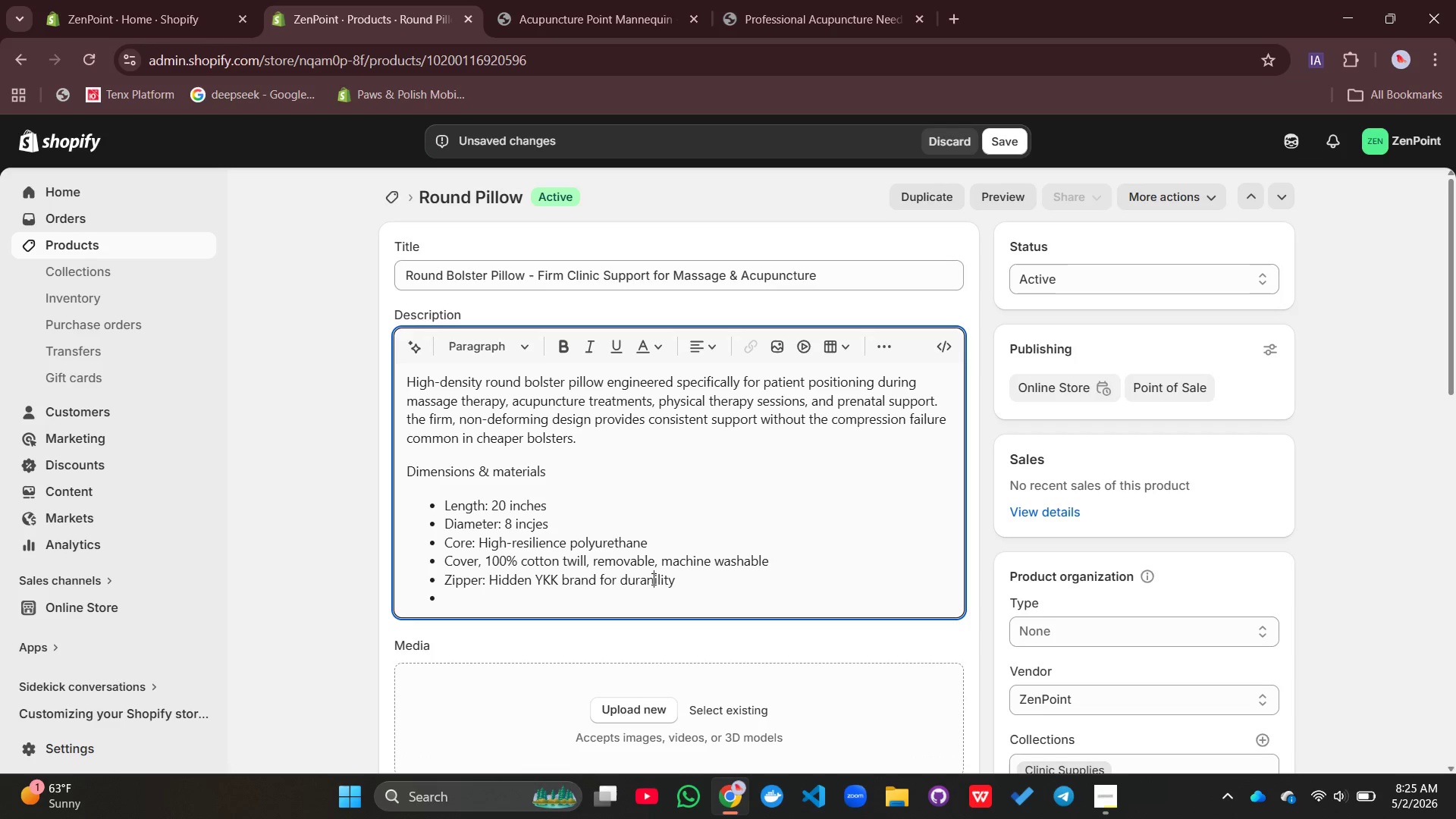 
key(N)
 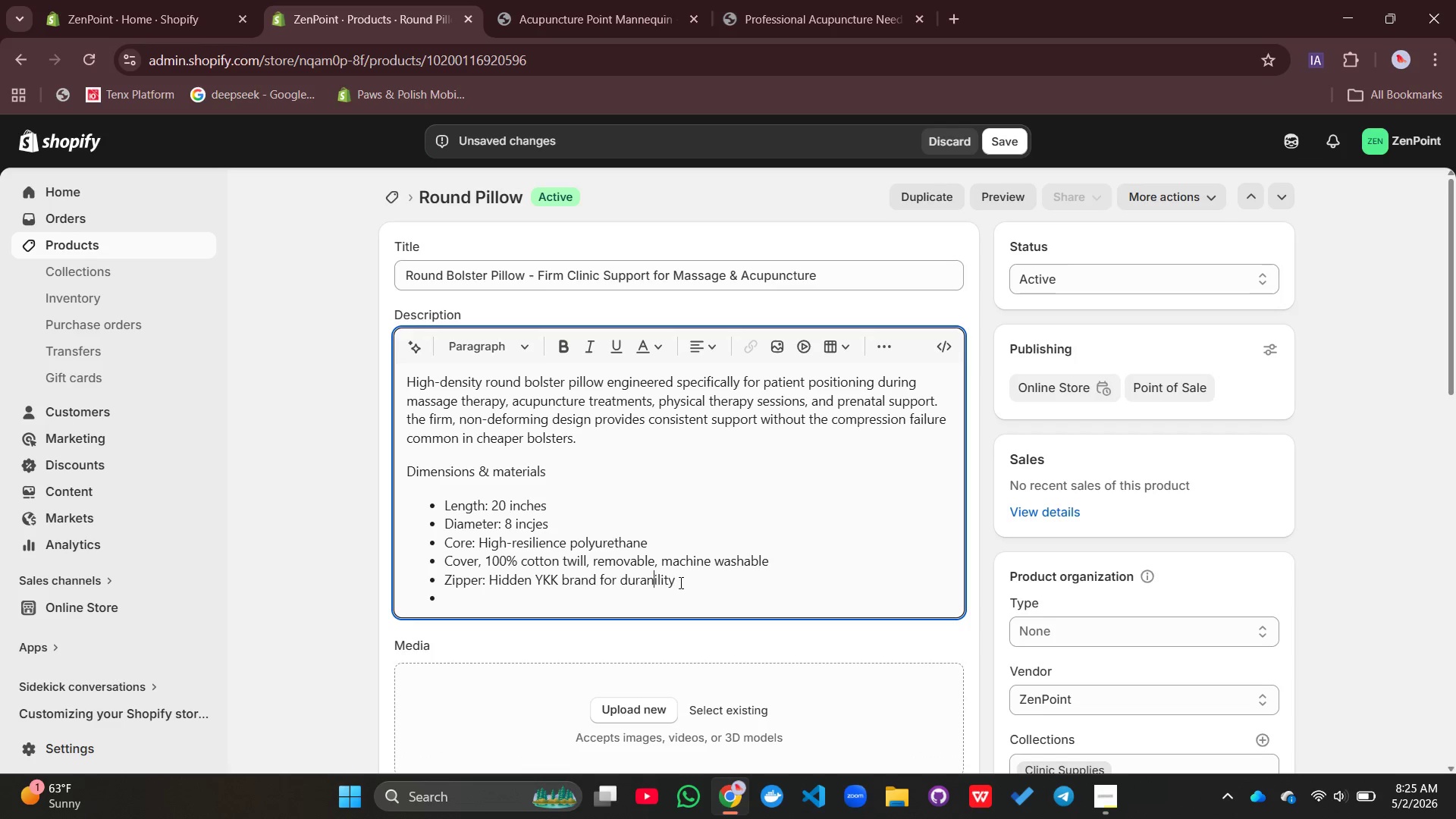 
key(Backspace)
 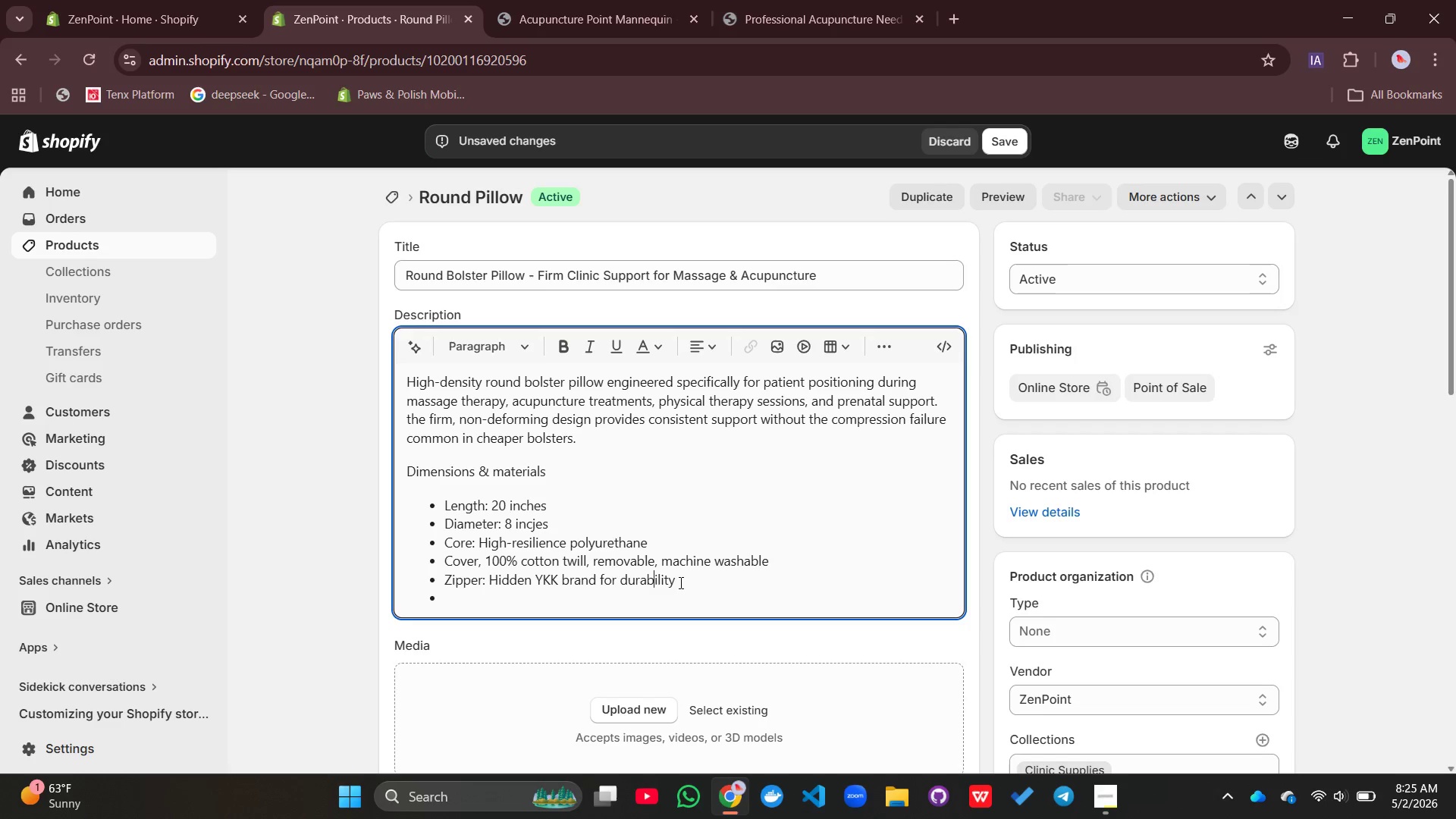 
key(B)
 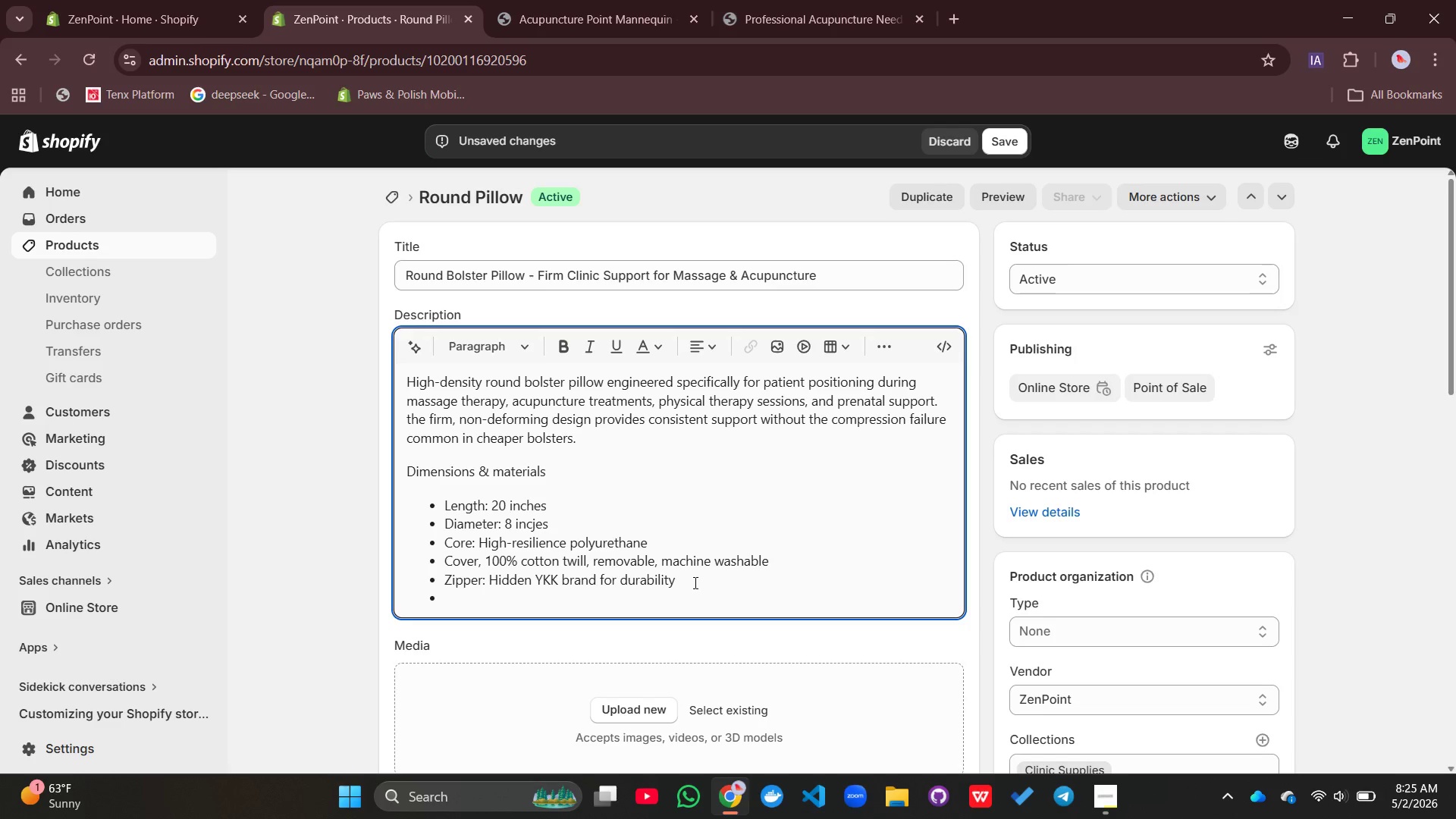 
left_click([694, 582])
 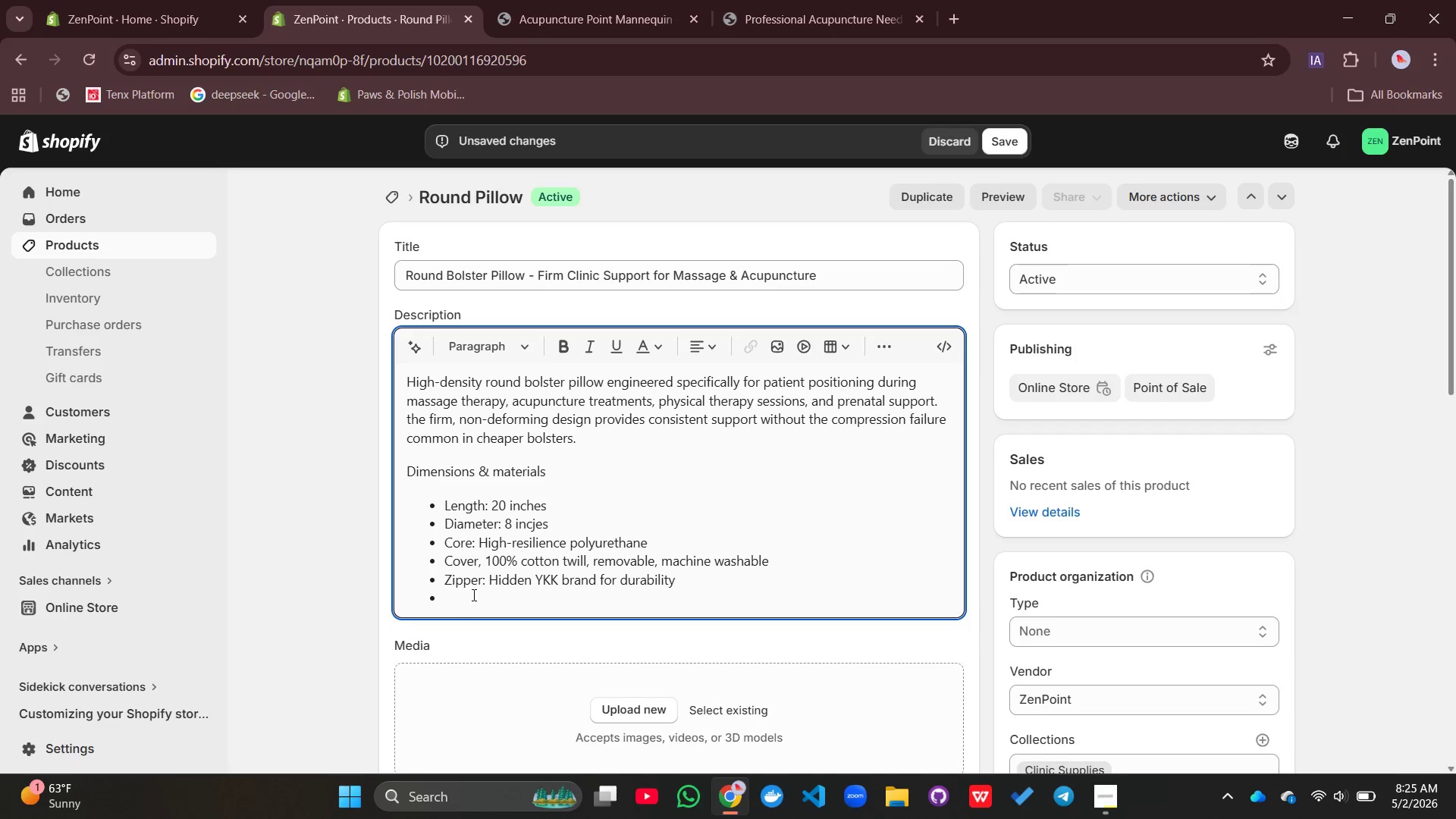 
left_click([469, 595])
 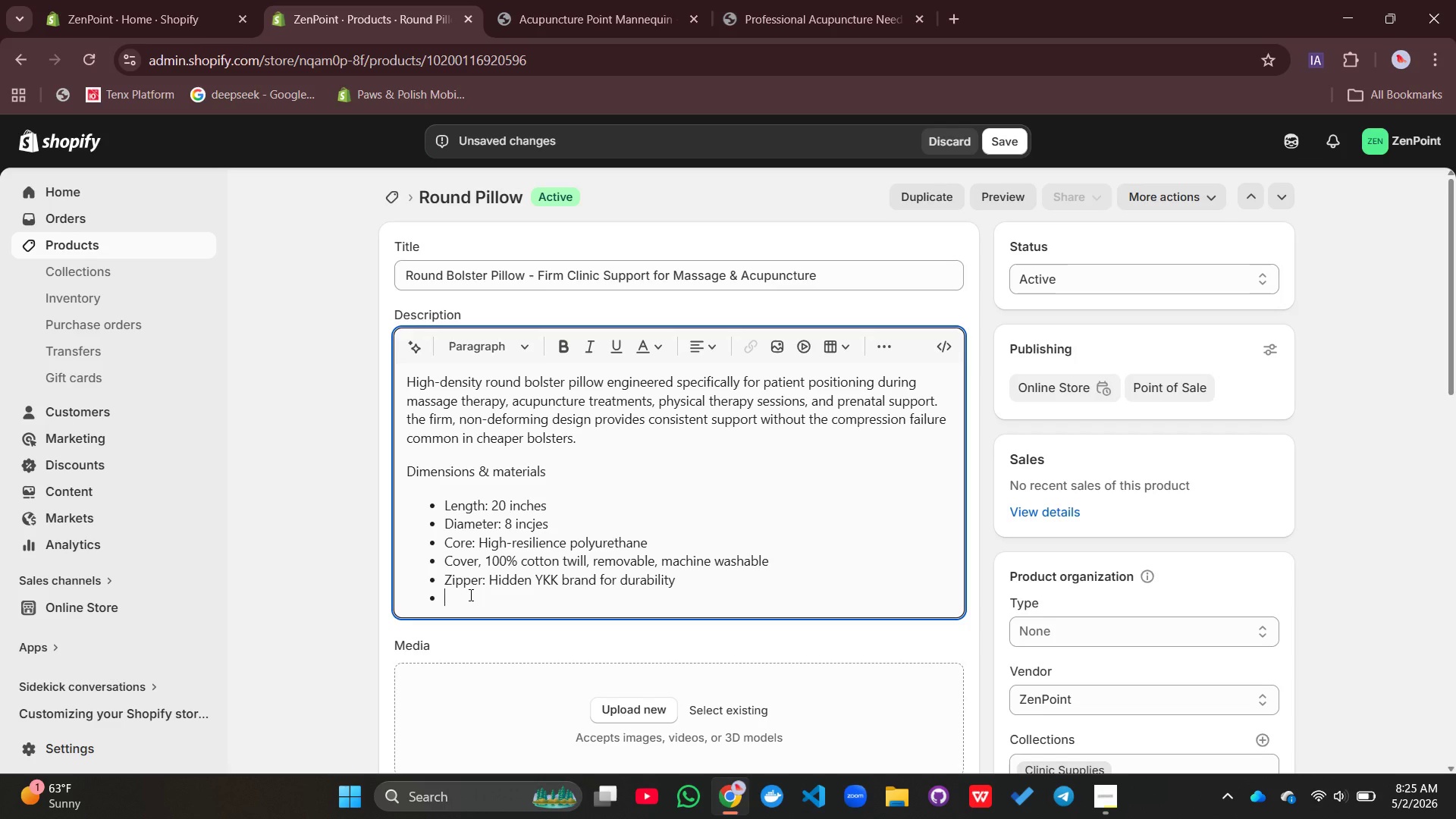 
key(Shift+B)
 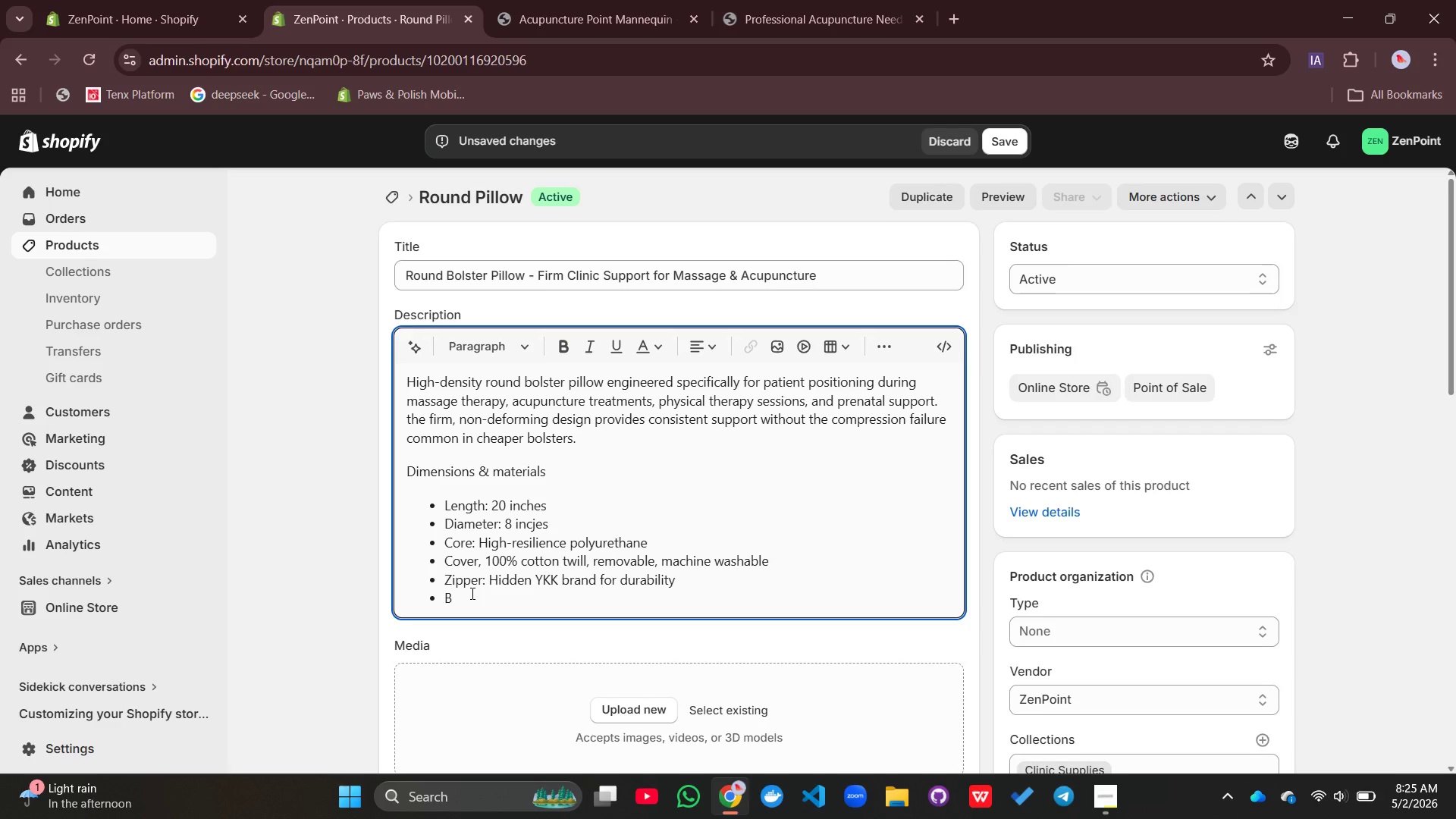 
wait(34.12)
 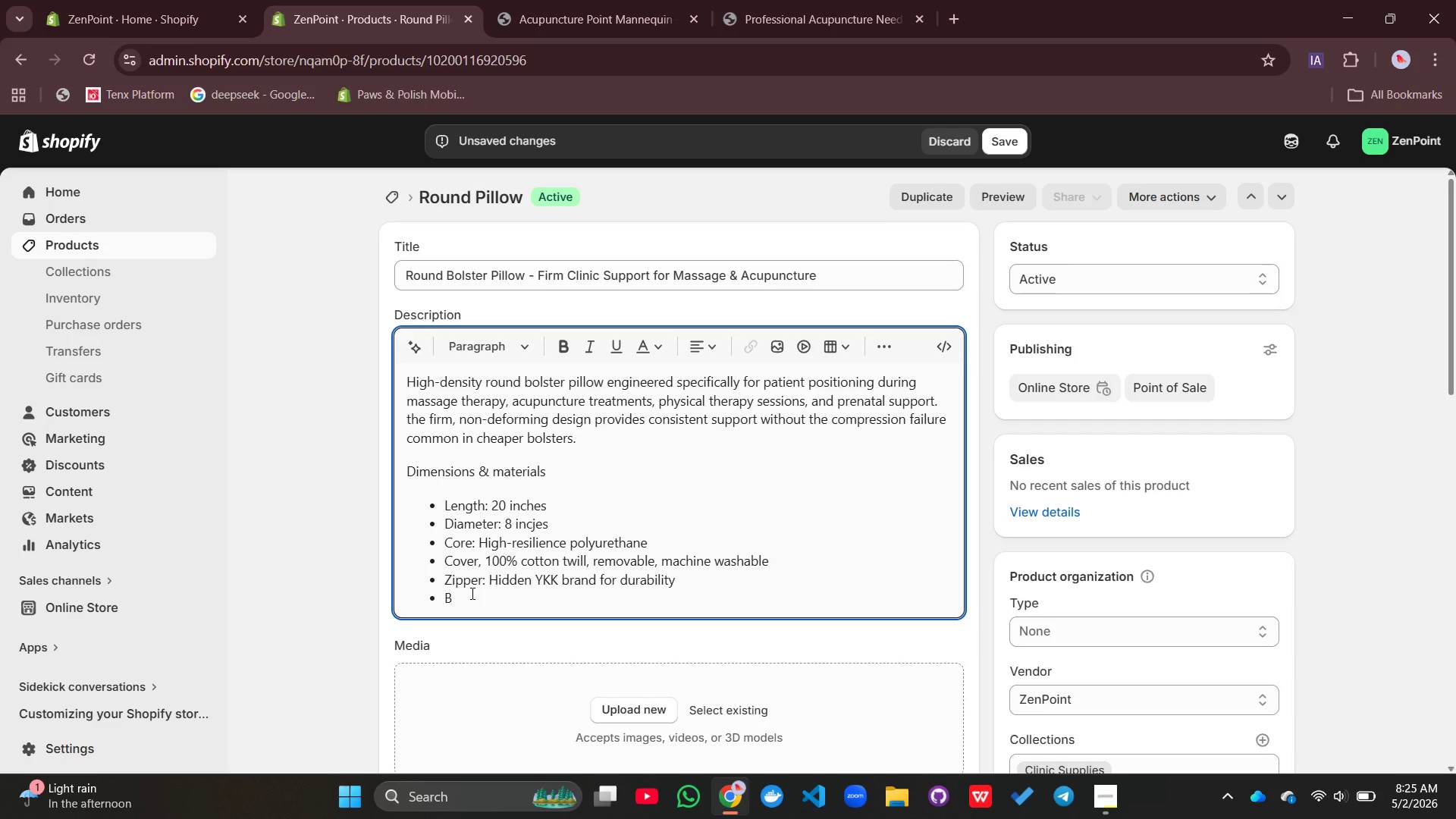 
type(ottom: )
 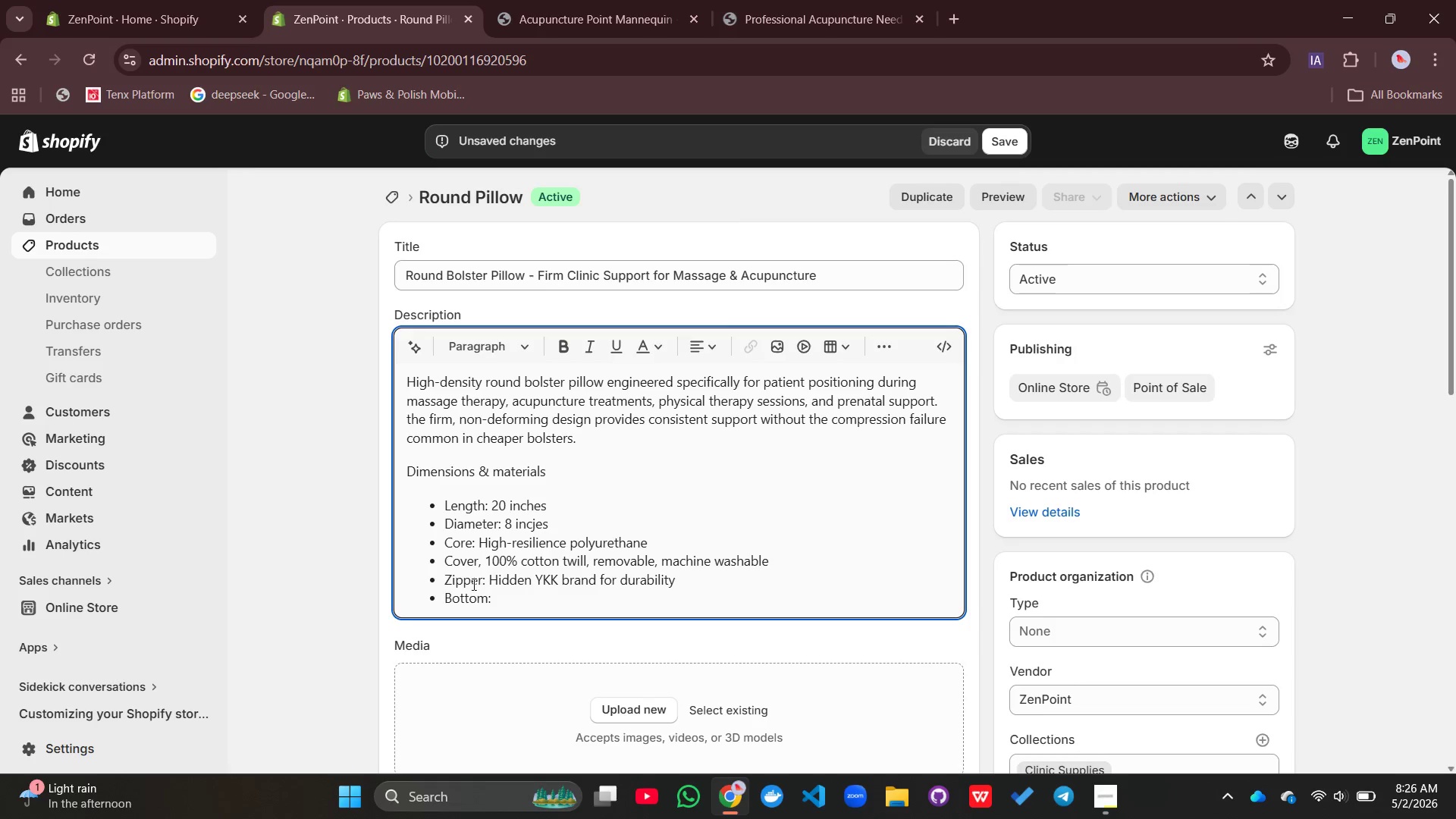 
type(NOn)
 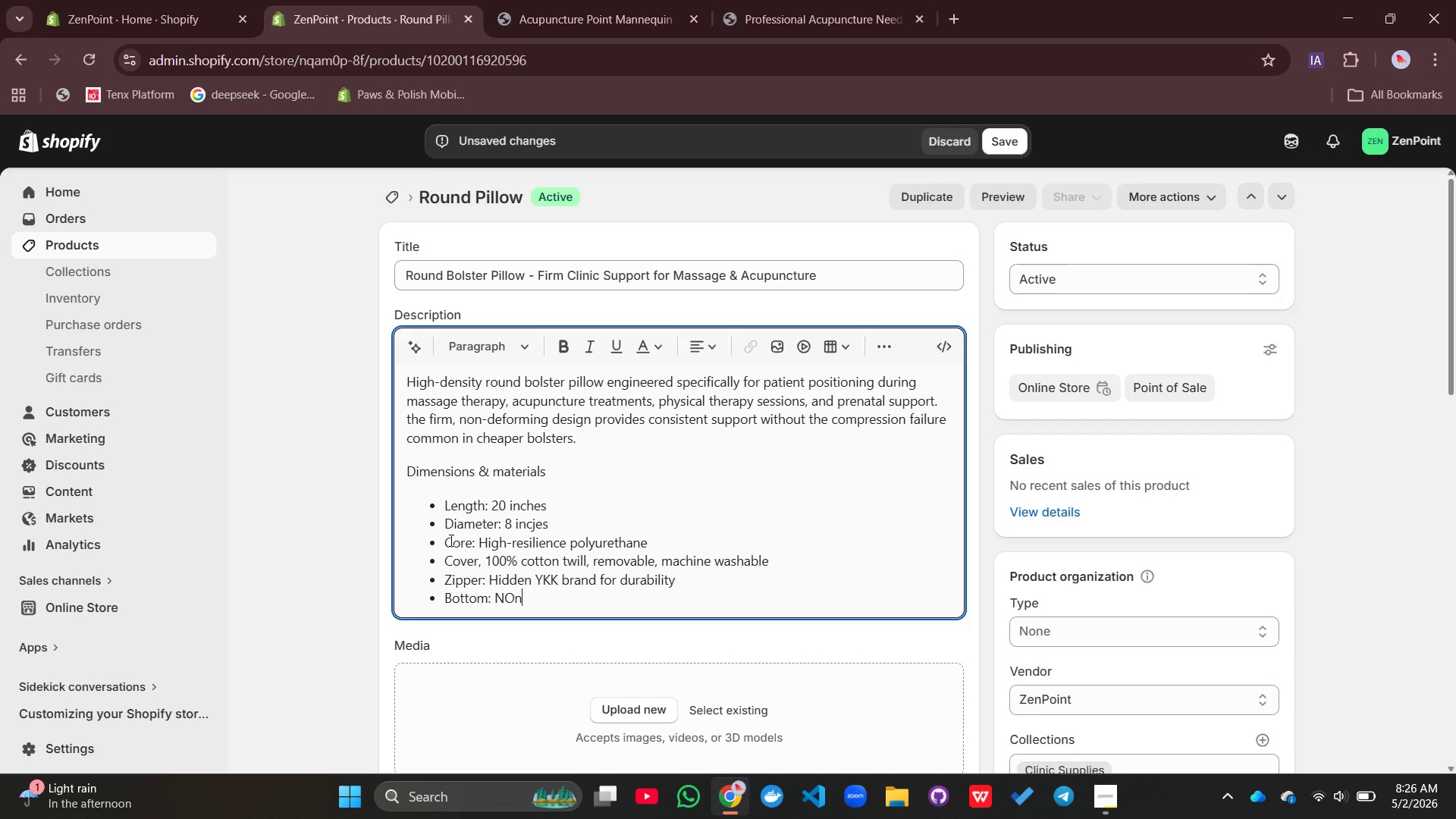 
wait(15.86)
 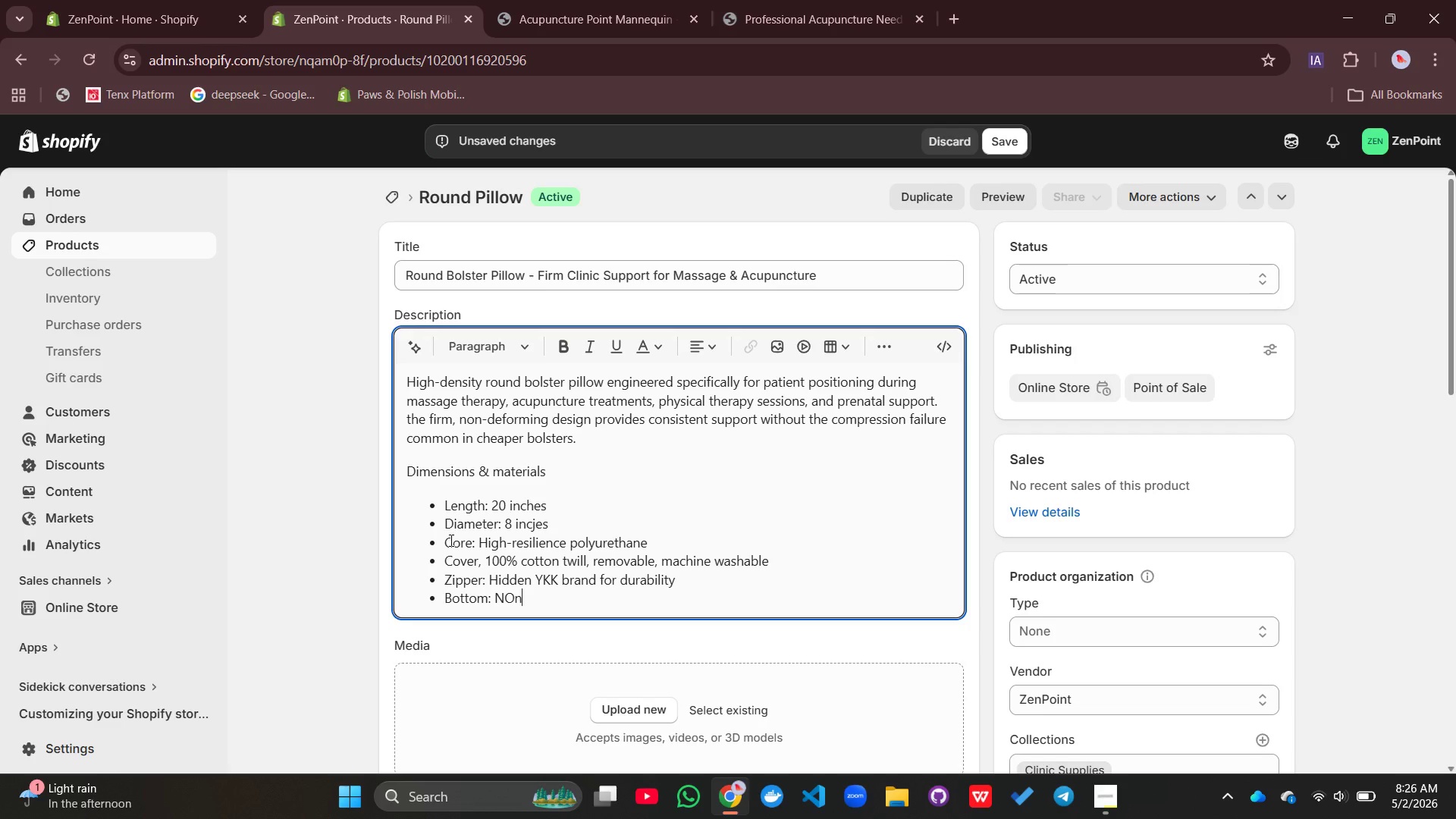 
hold_key(key=Backspace, duration=0.31)
 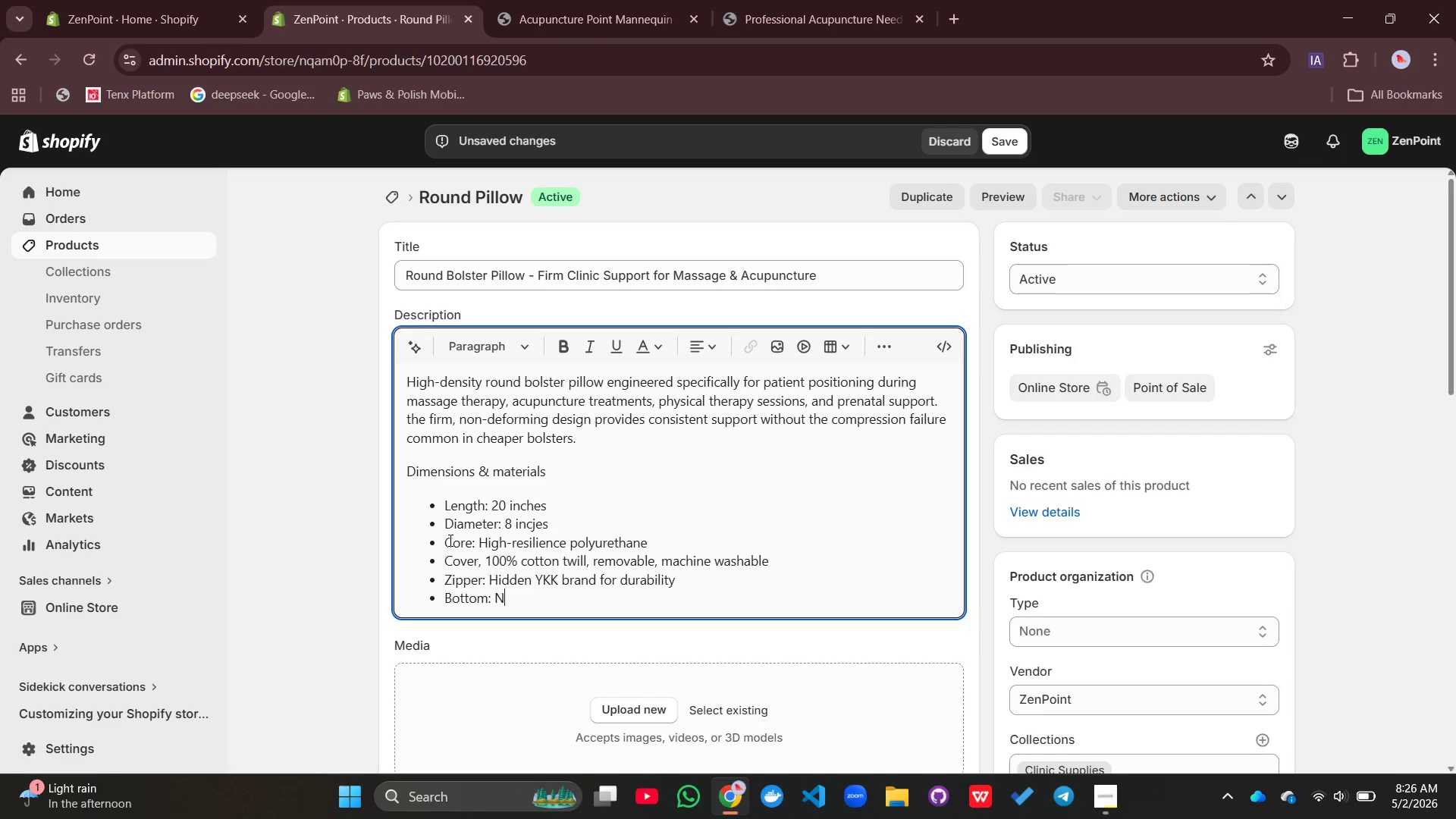 
key(Backspace)
key(Backspace)
type( Non-slip with silicon gripper pattern)
 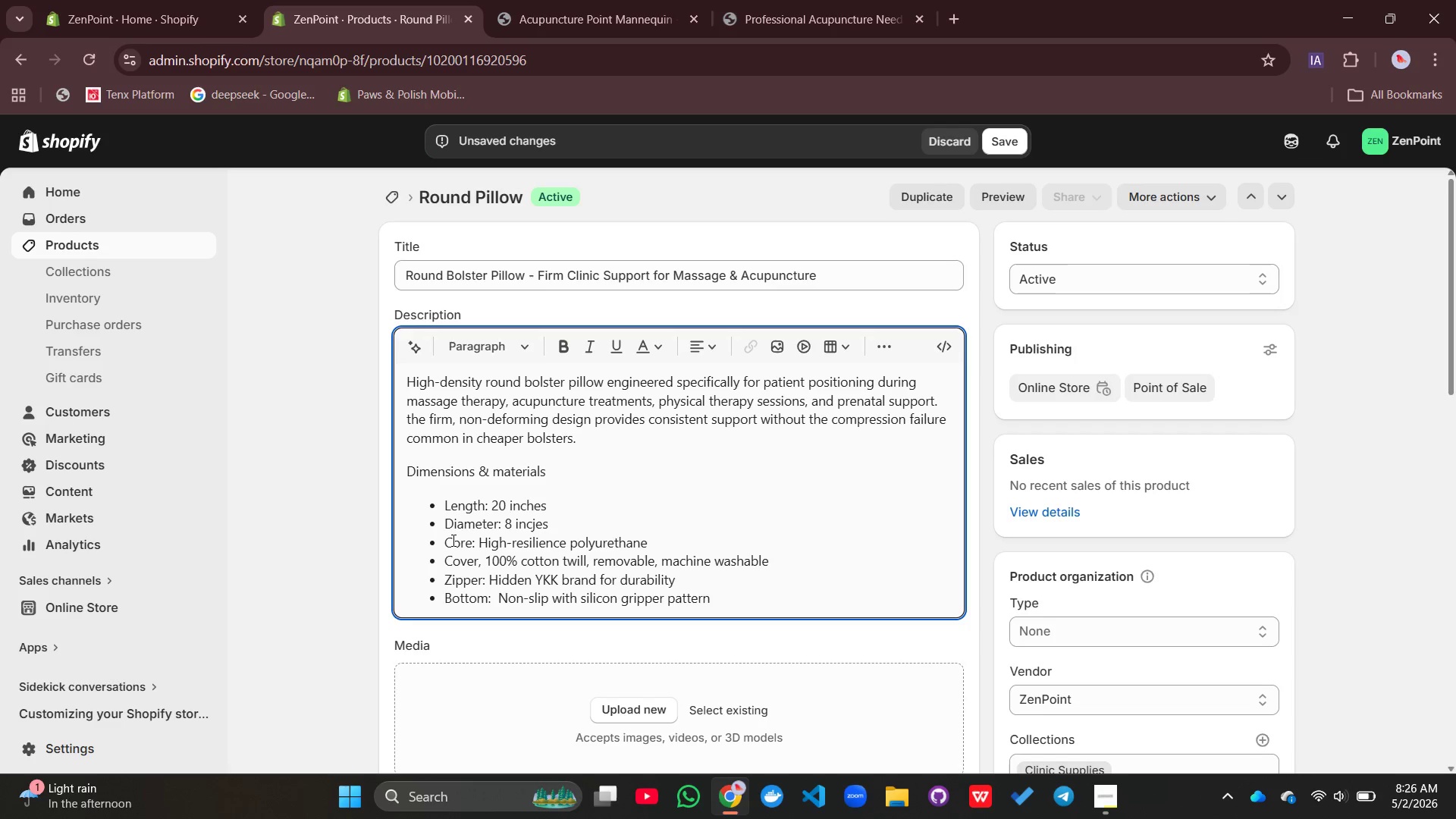 
left_click([452, 540])
 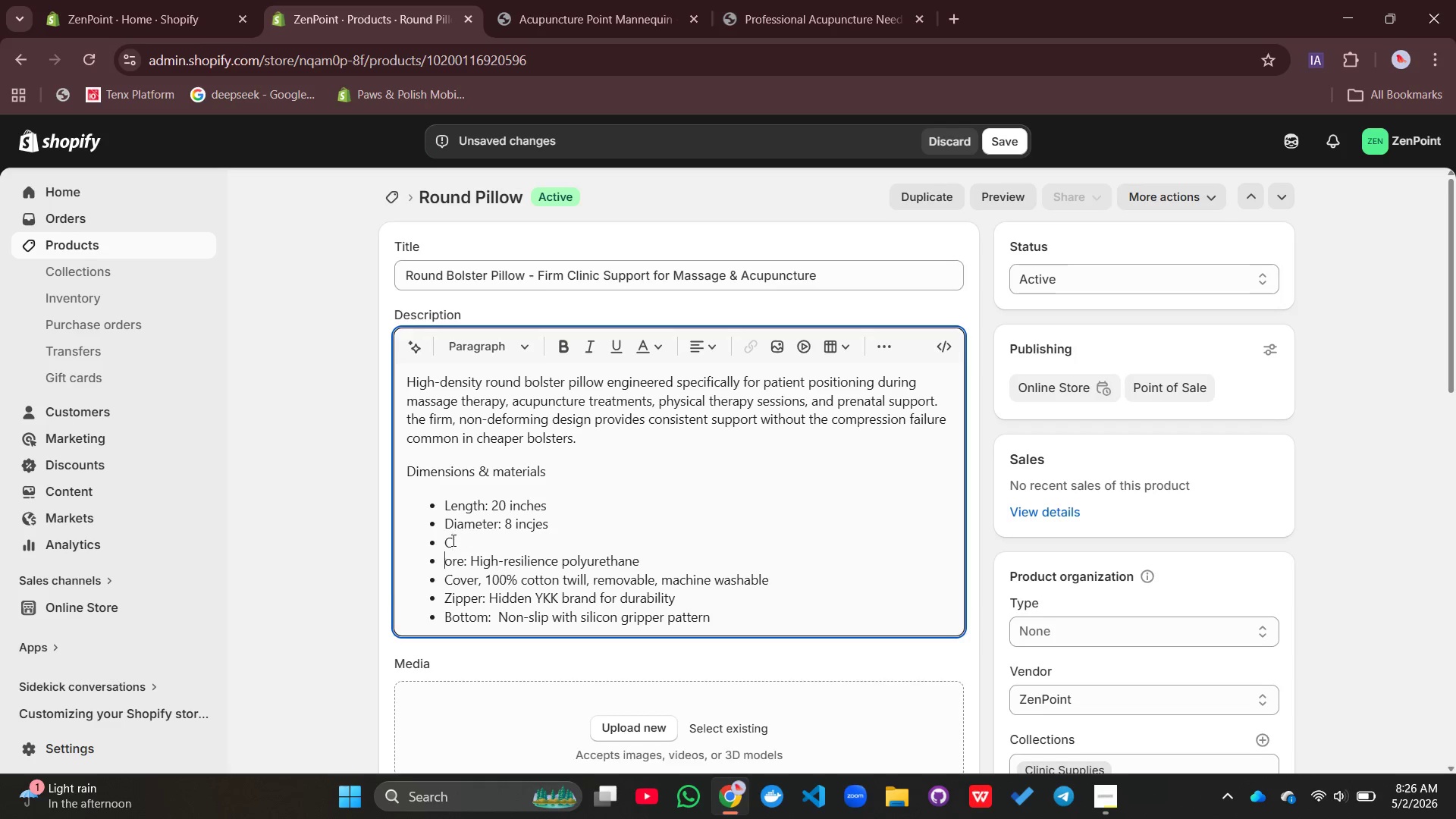 
key(Enter)
 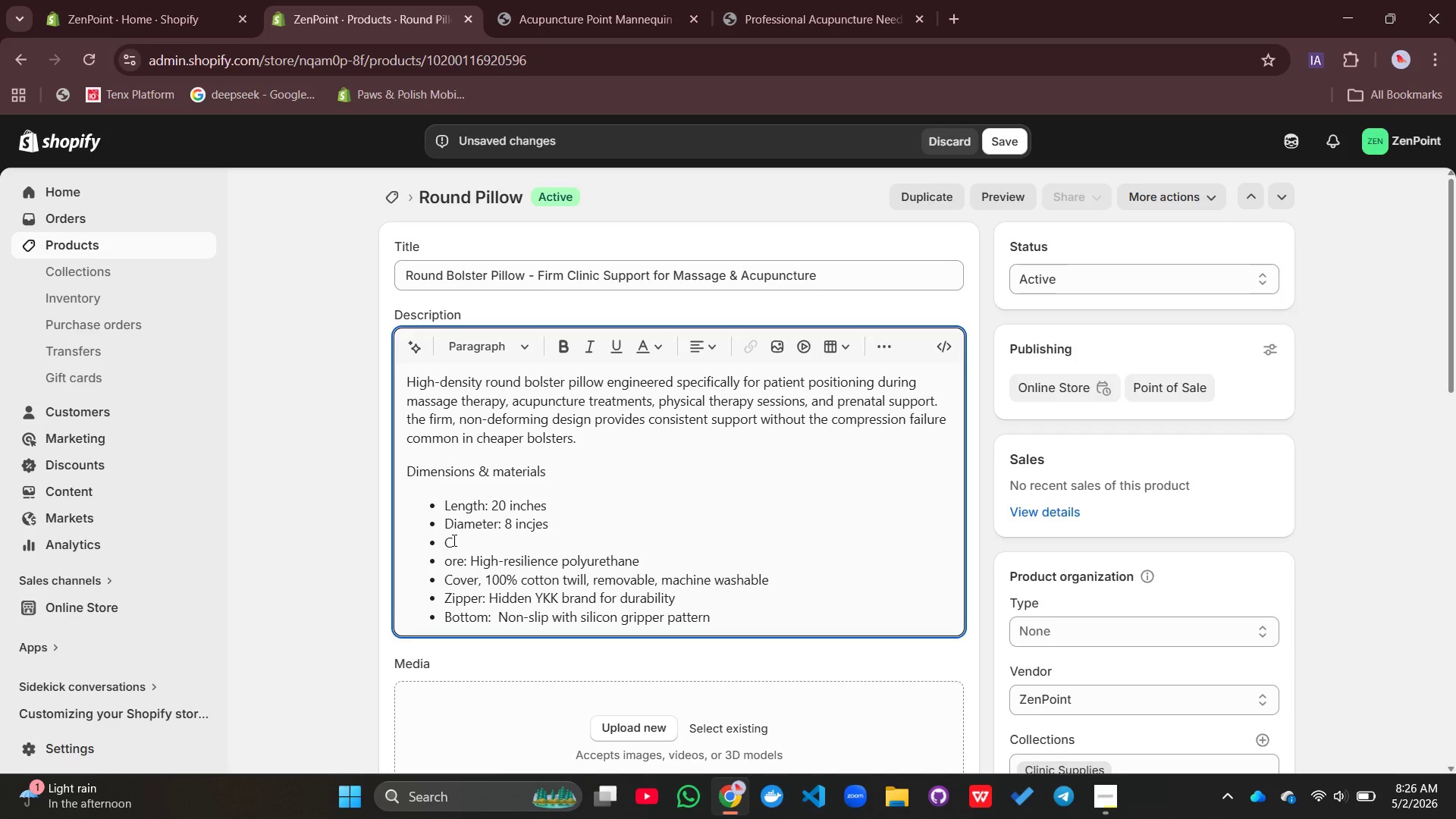 
key(Control+Z)
 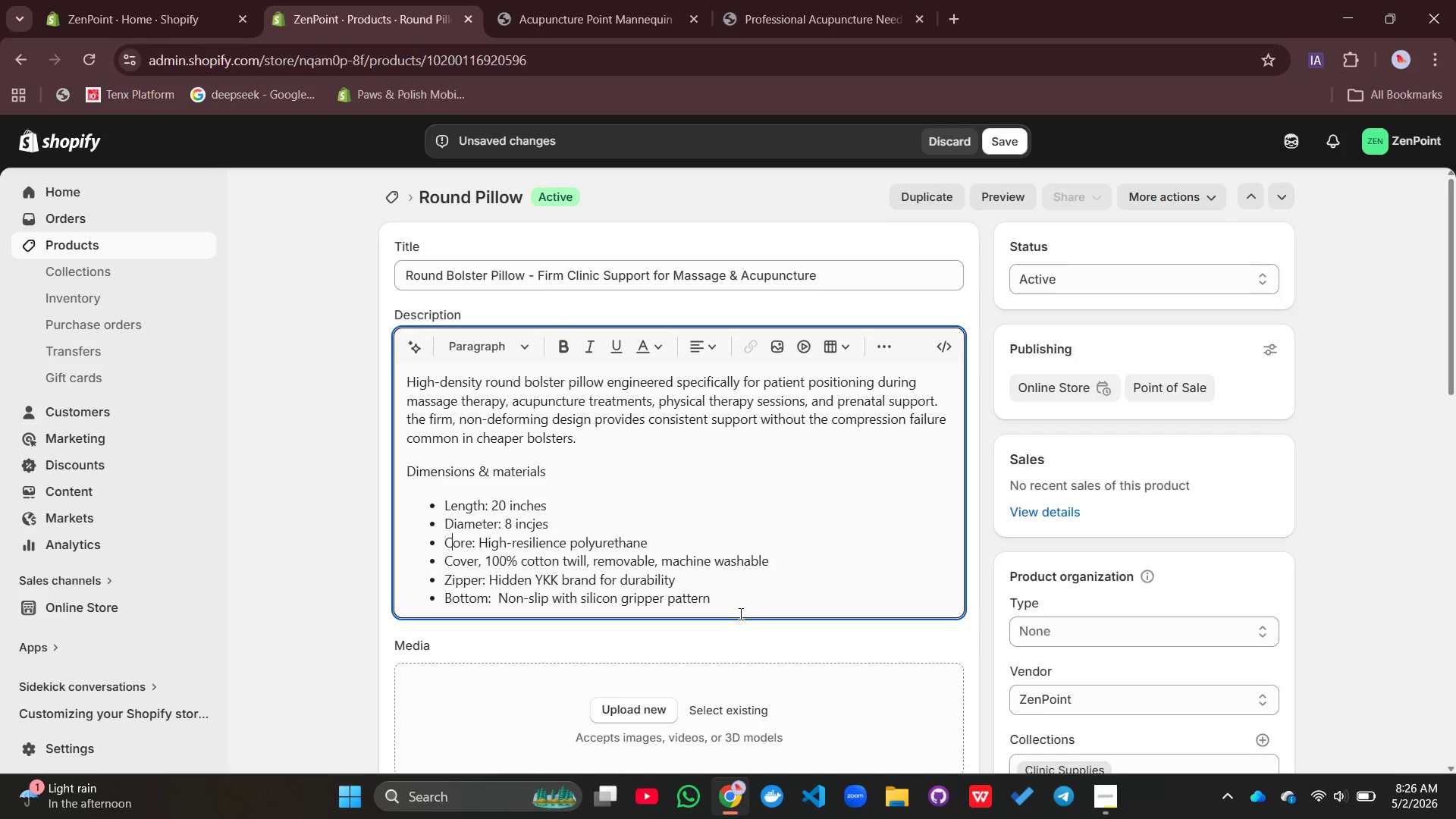 
left_click([730, 604])
 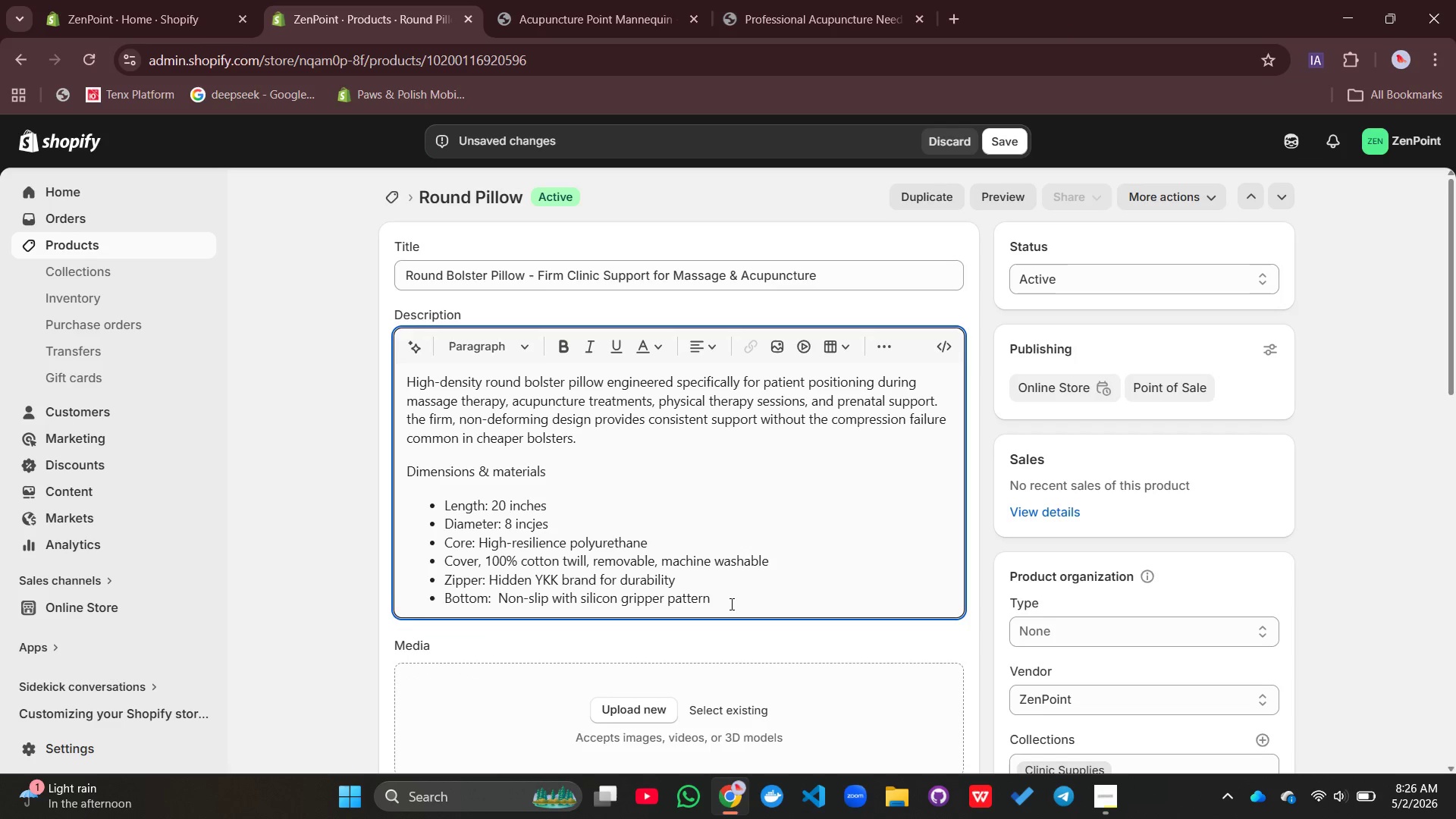 
key(Enter)
 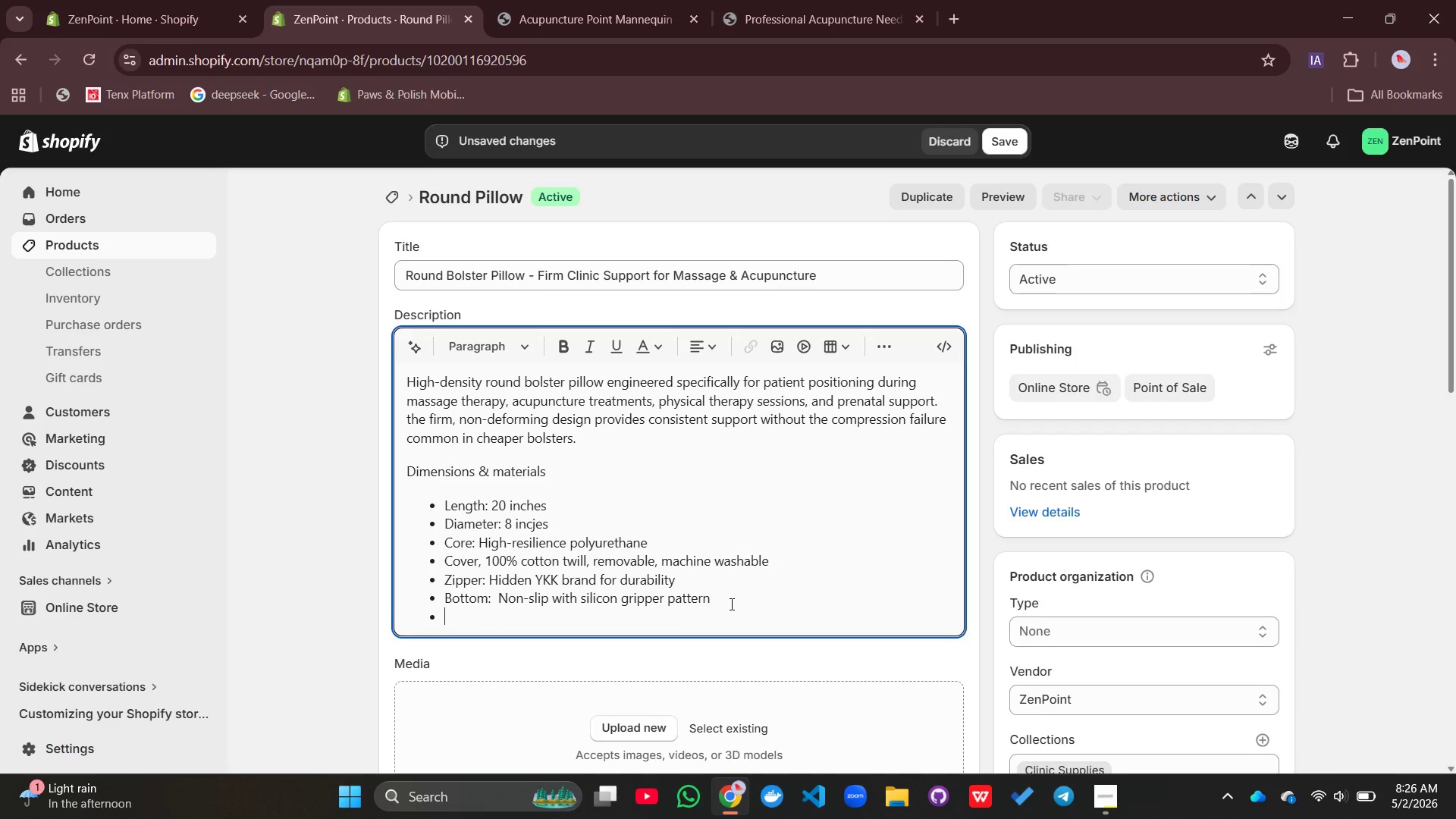 
type(Clinical application)
 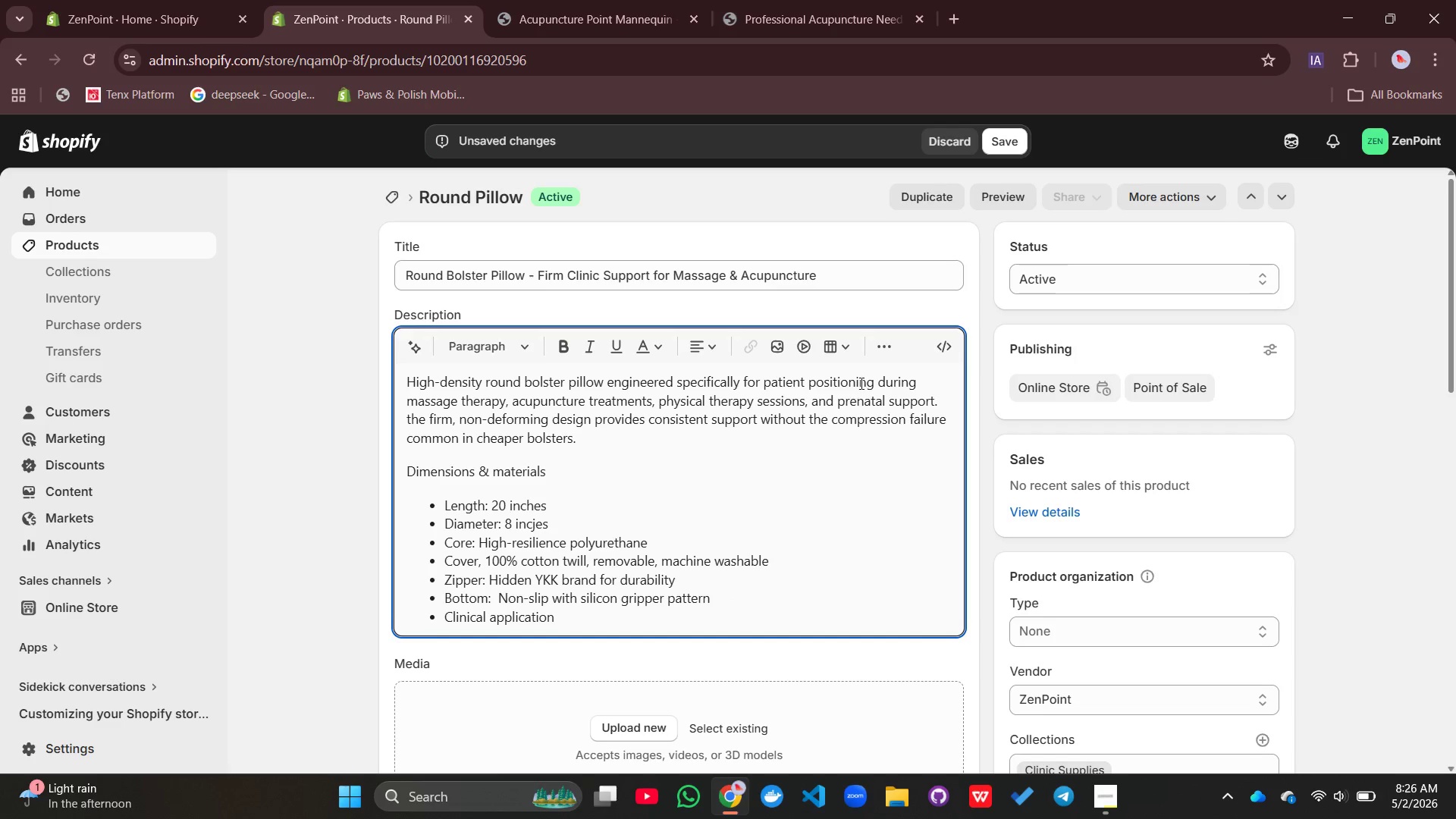 
left_click([887, 350])
 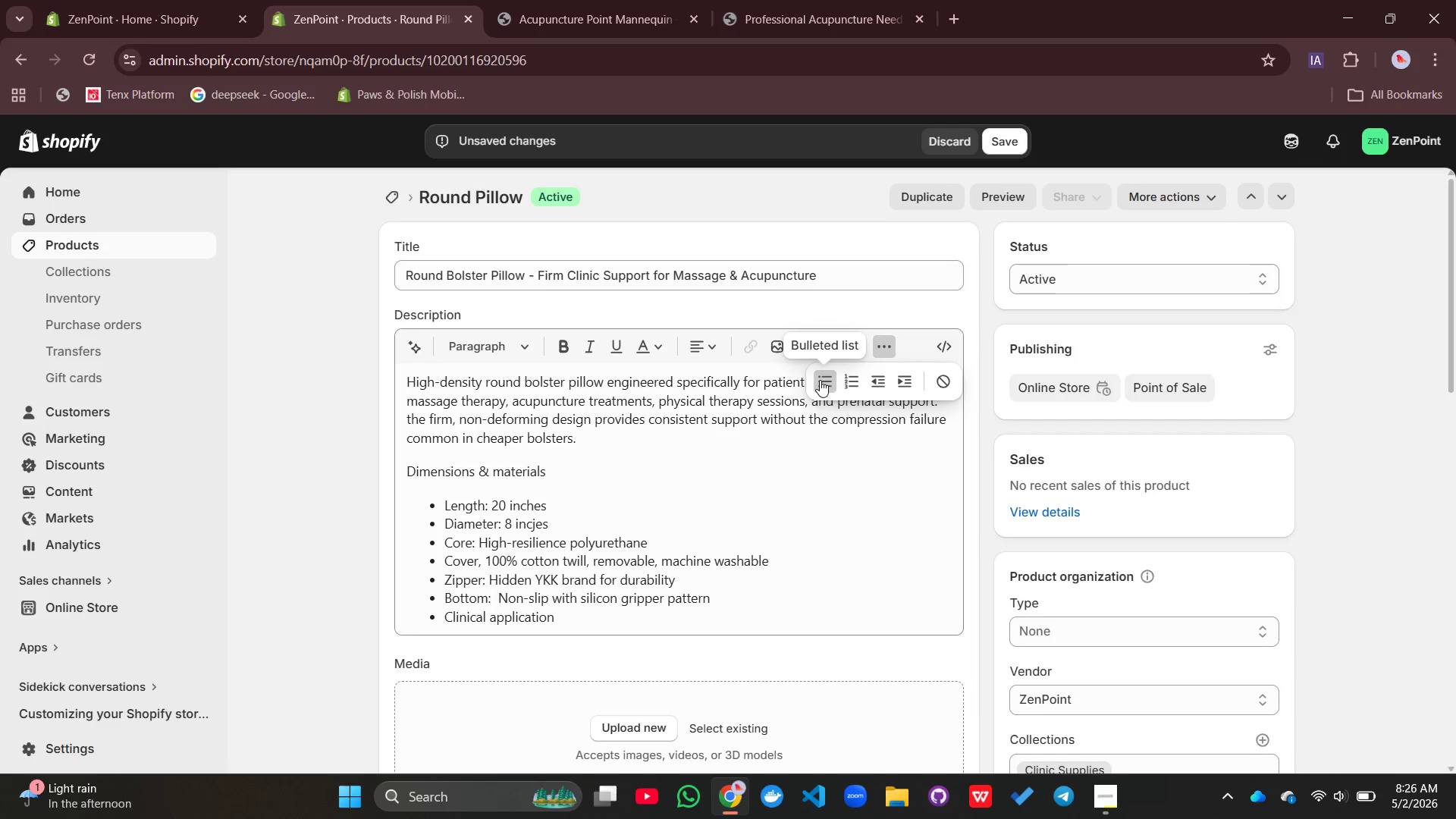 
left_click([820, 380])
 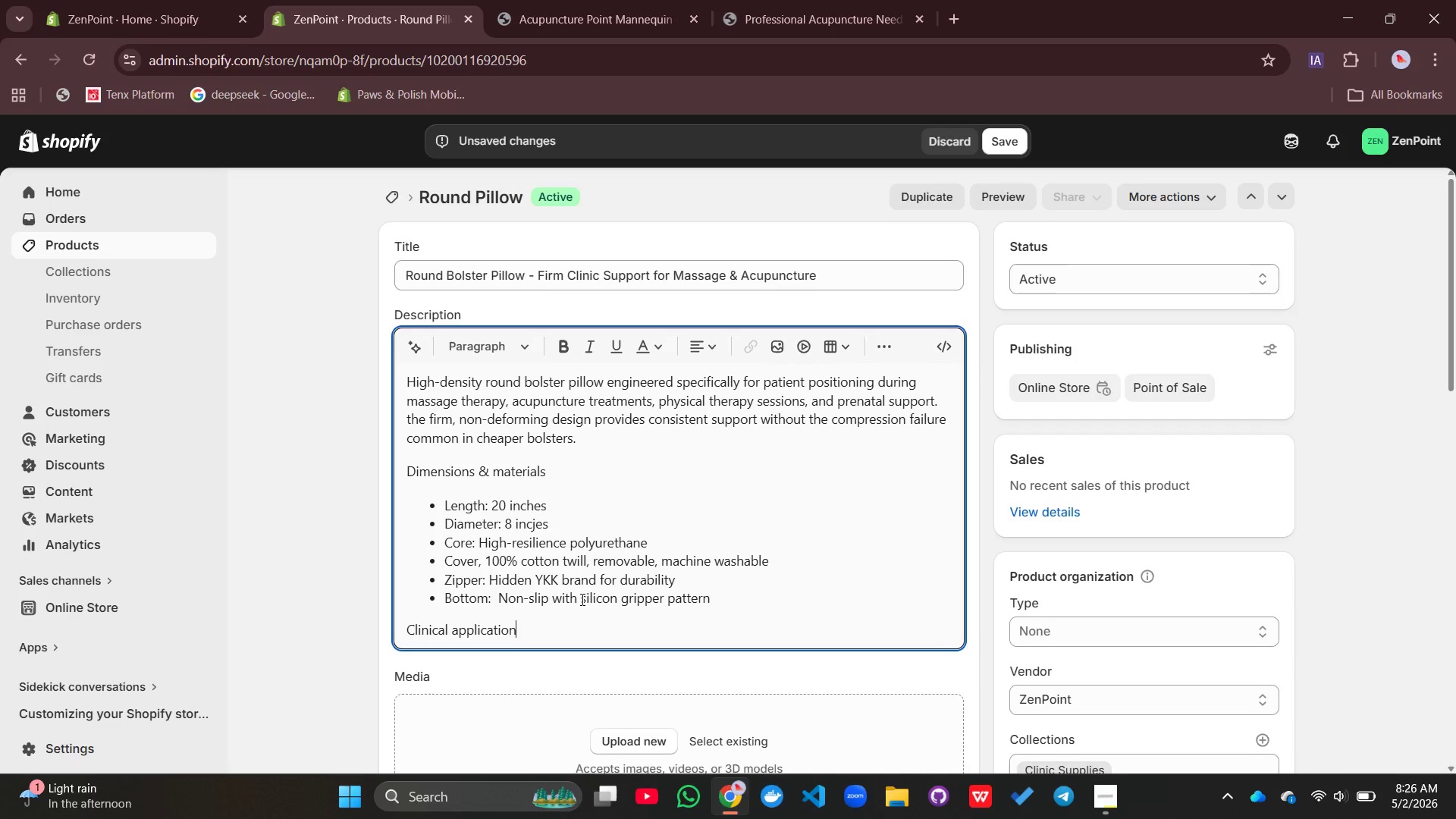 
key(Shift+Semicolon)
 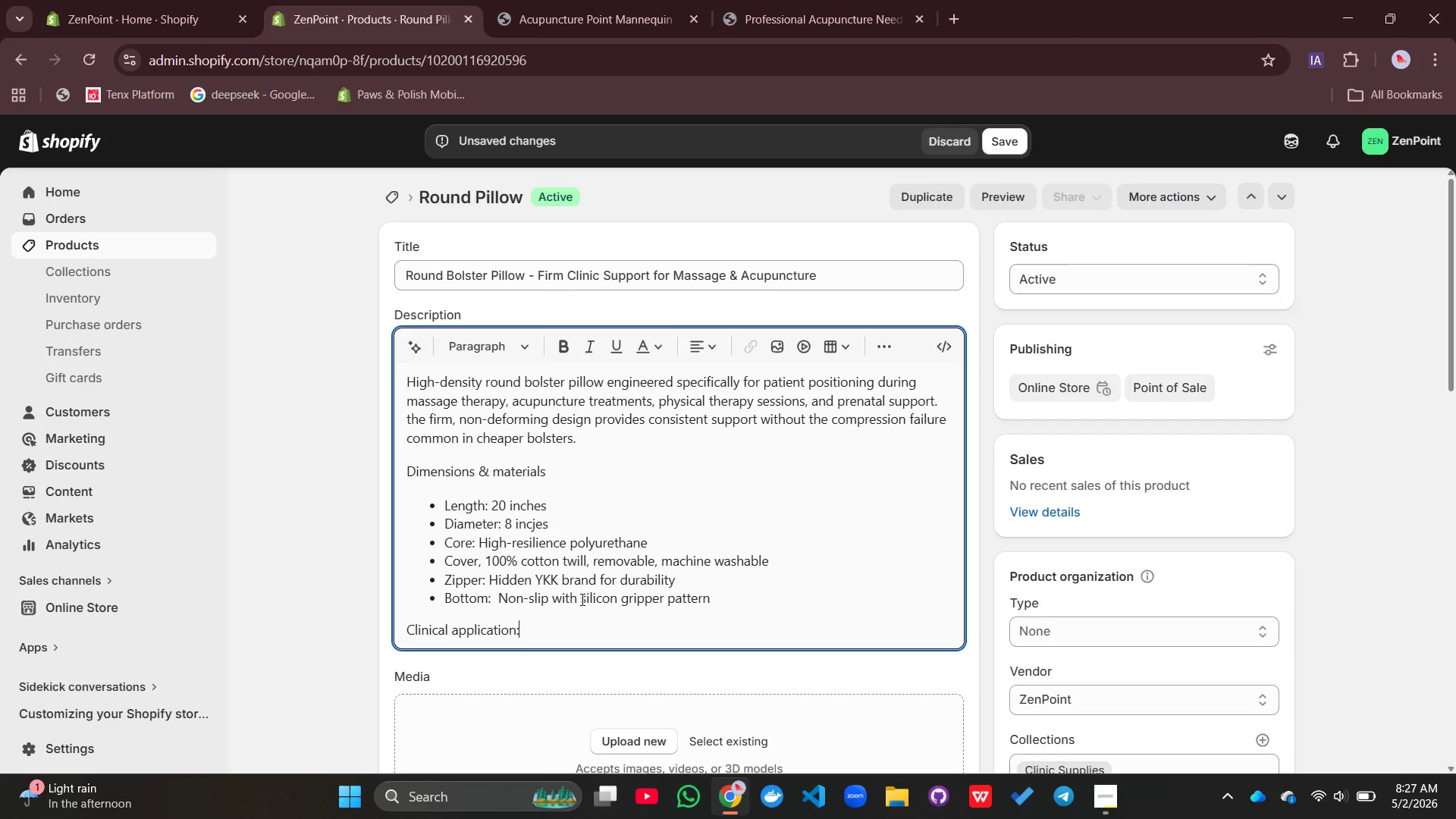 
key(ArrowLeft)
 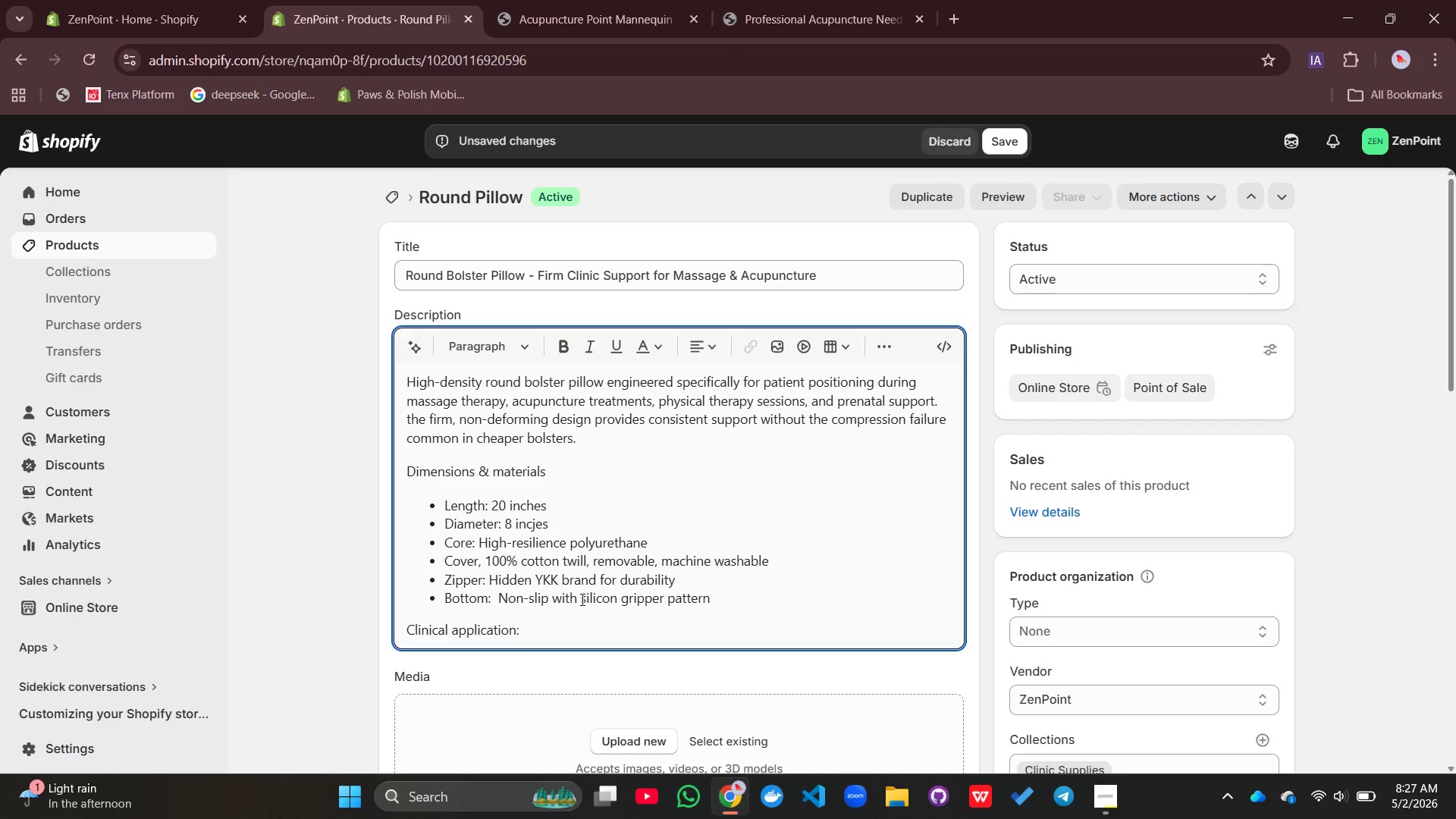 
key(S)
 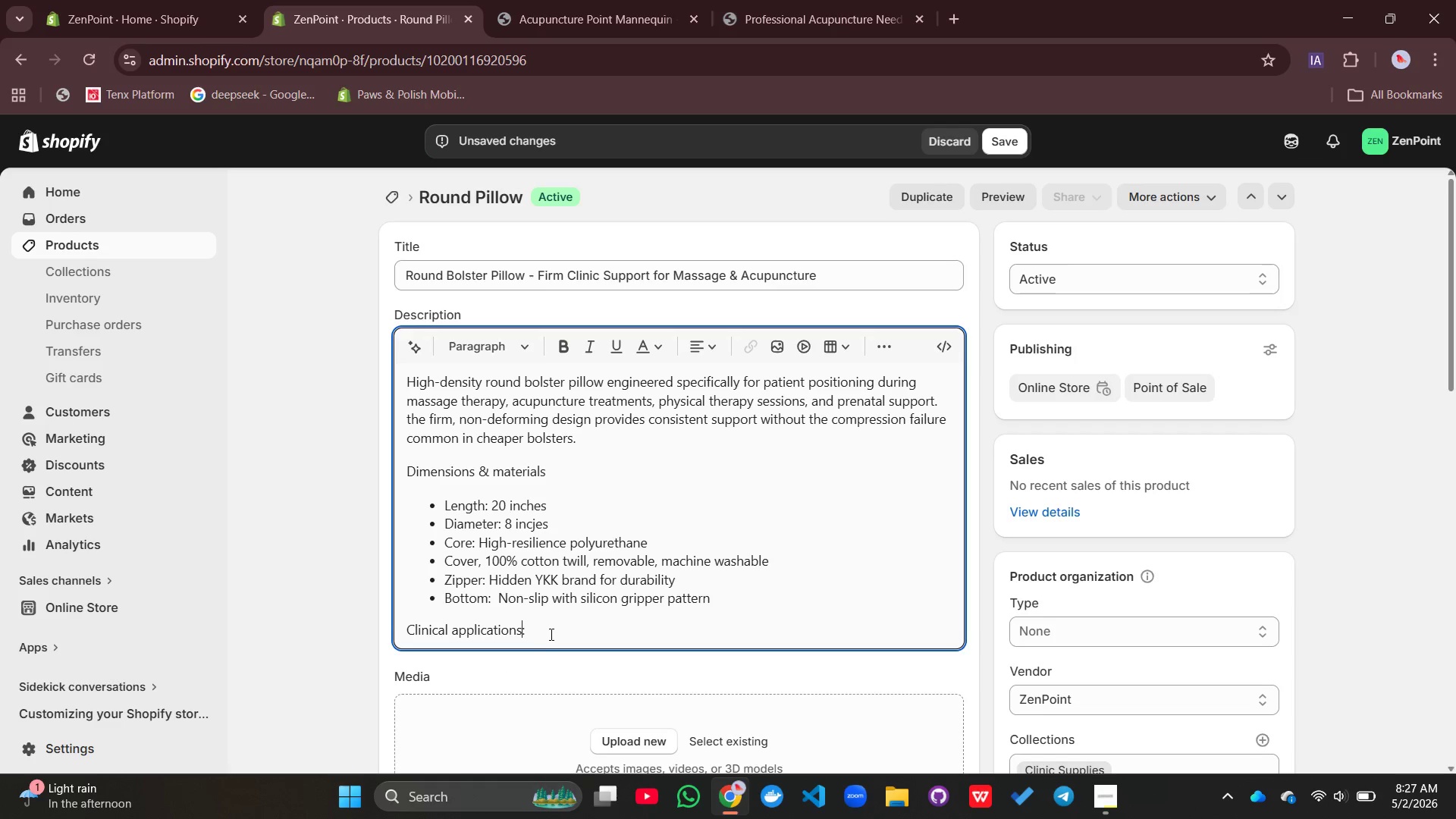 
left_click([551, 633])
 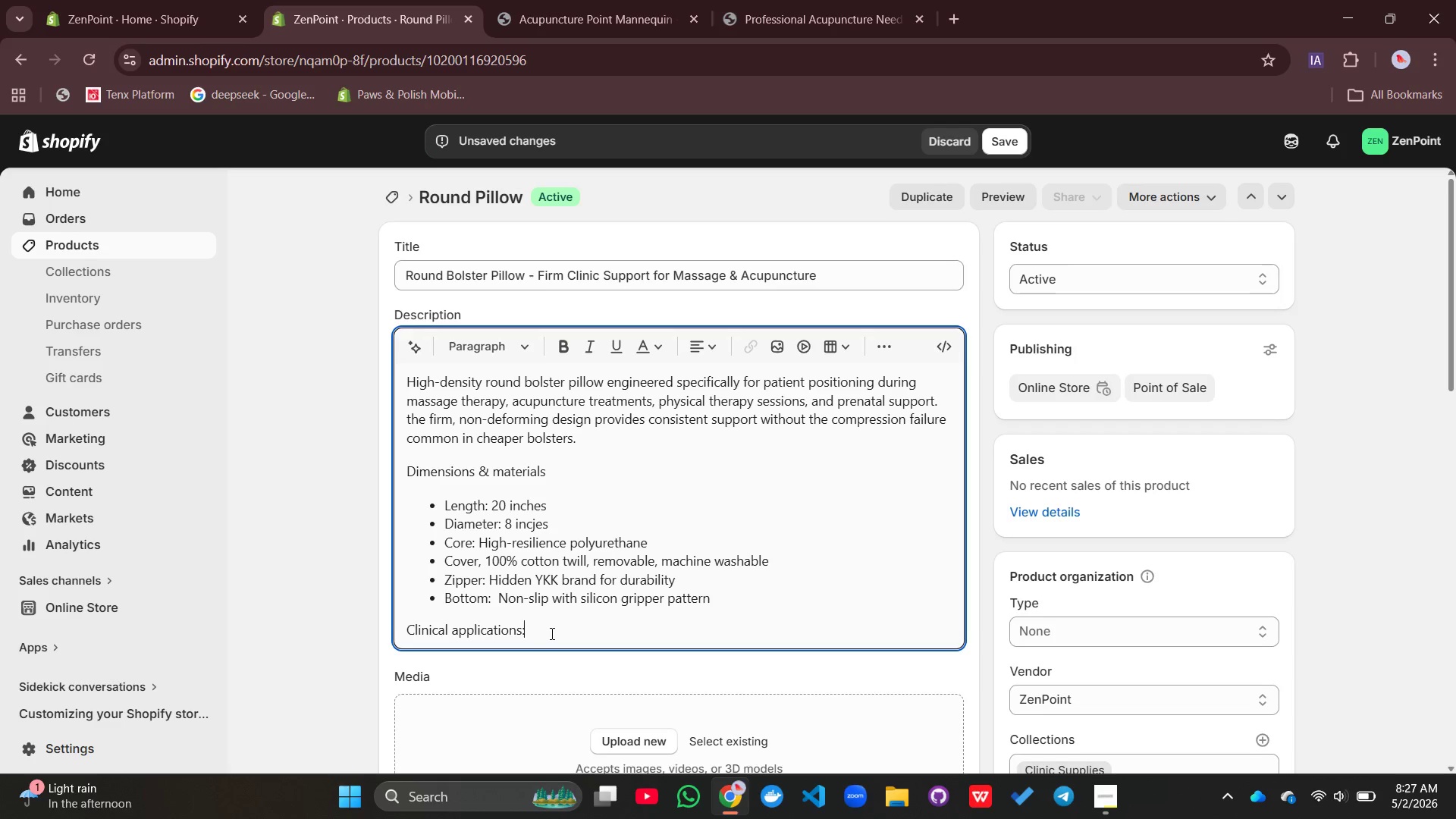 
key(Enter)
 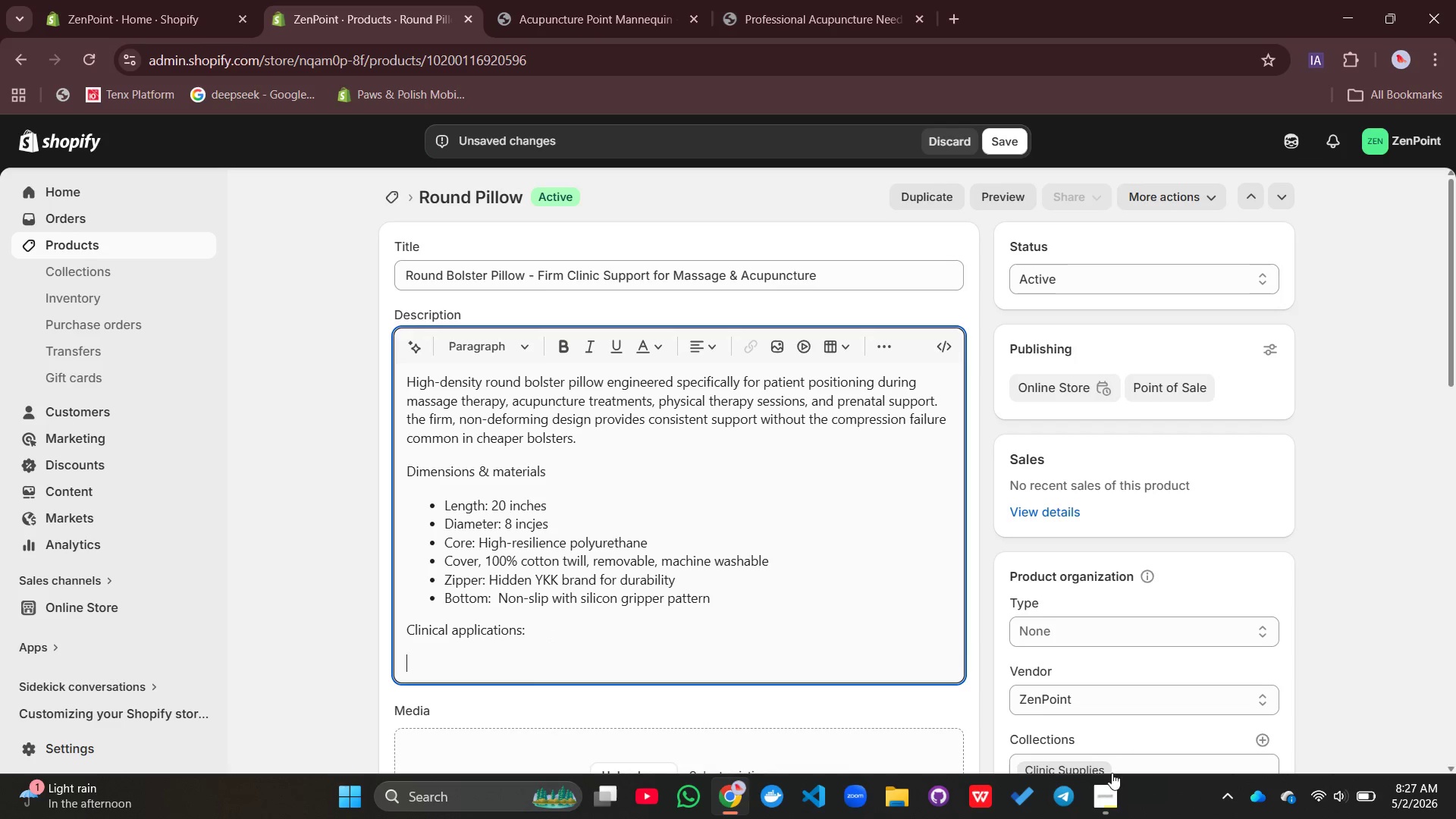 
left_click([1109, 783])